 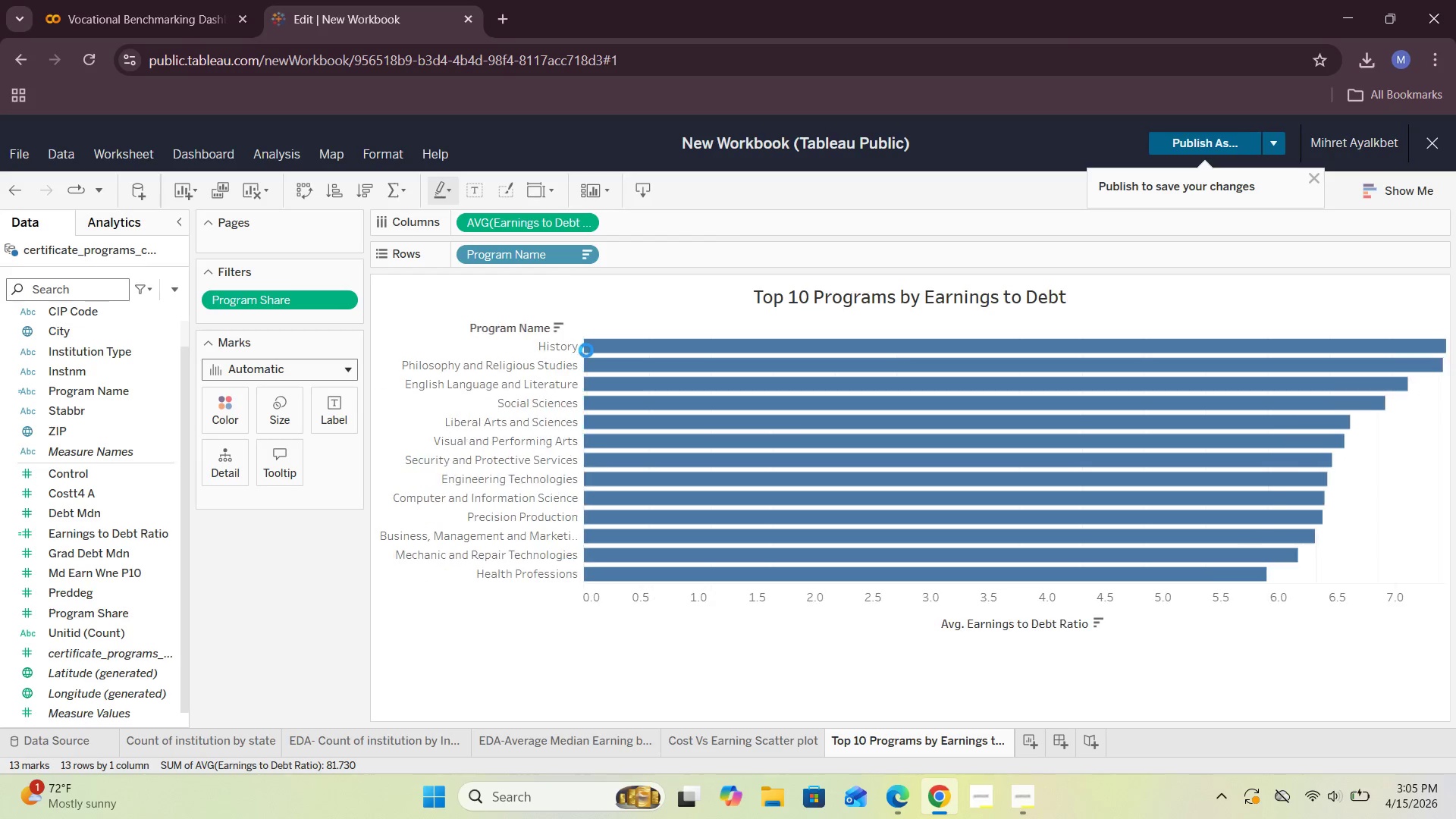 
left_click_drag(start_coordinate=[584, 392], to_coordinate=[604, 391])
 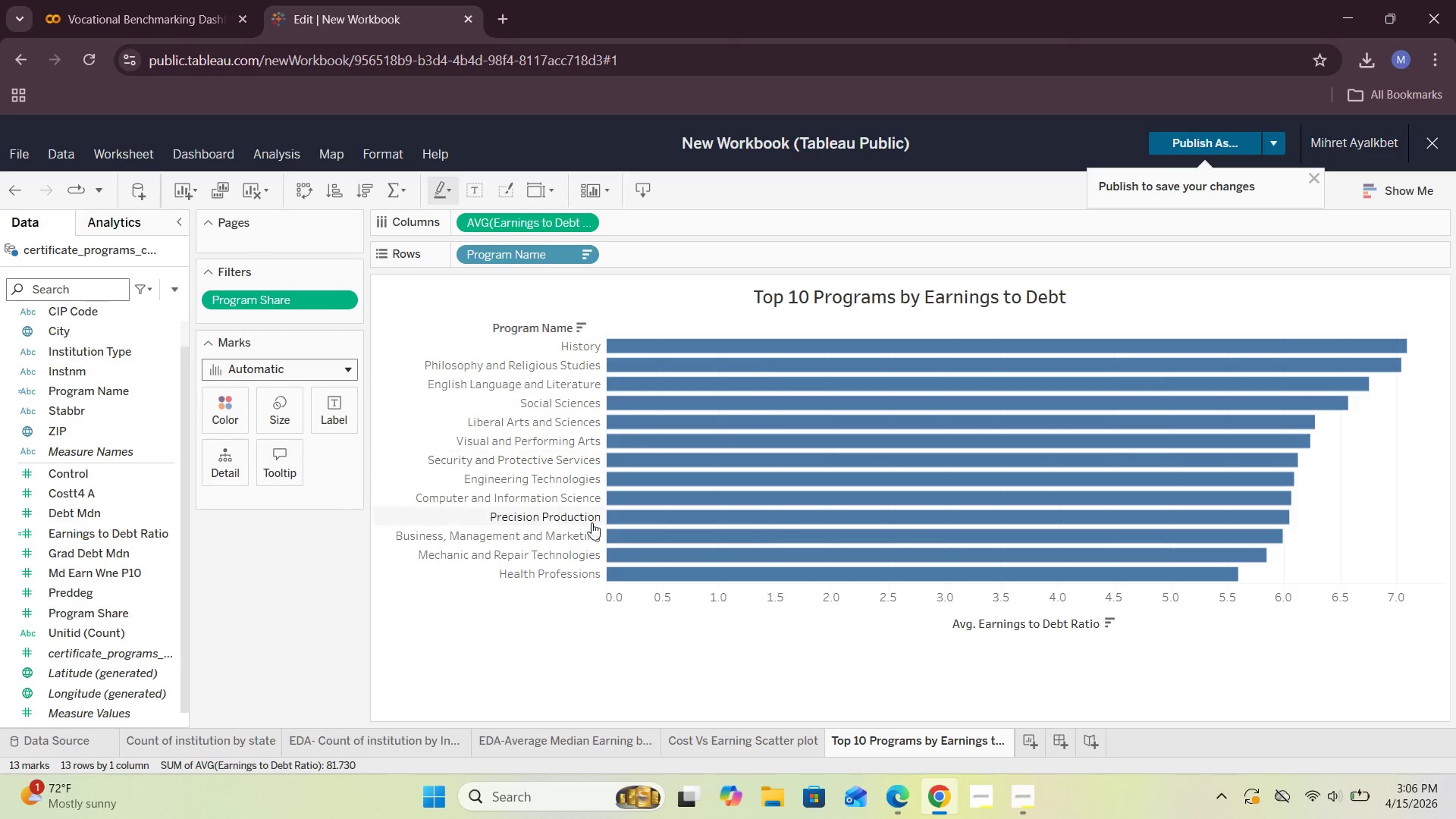 
left_click([557, 647])
 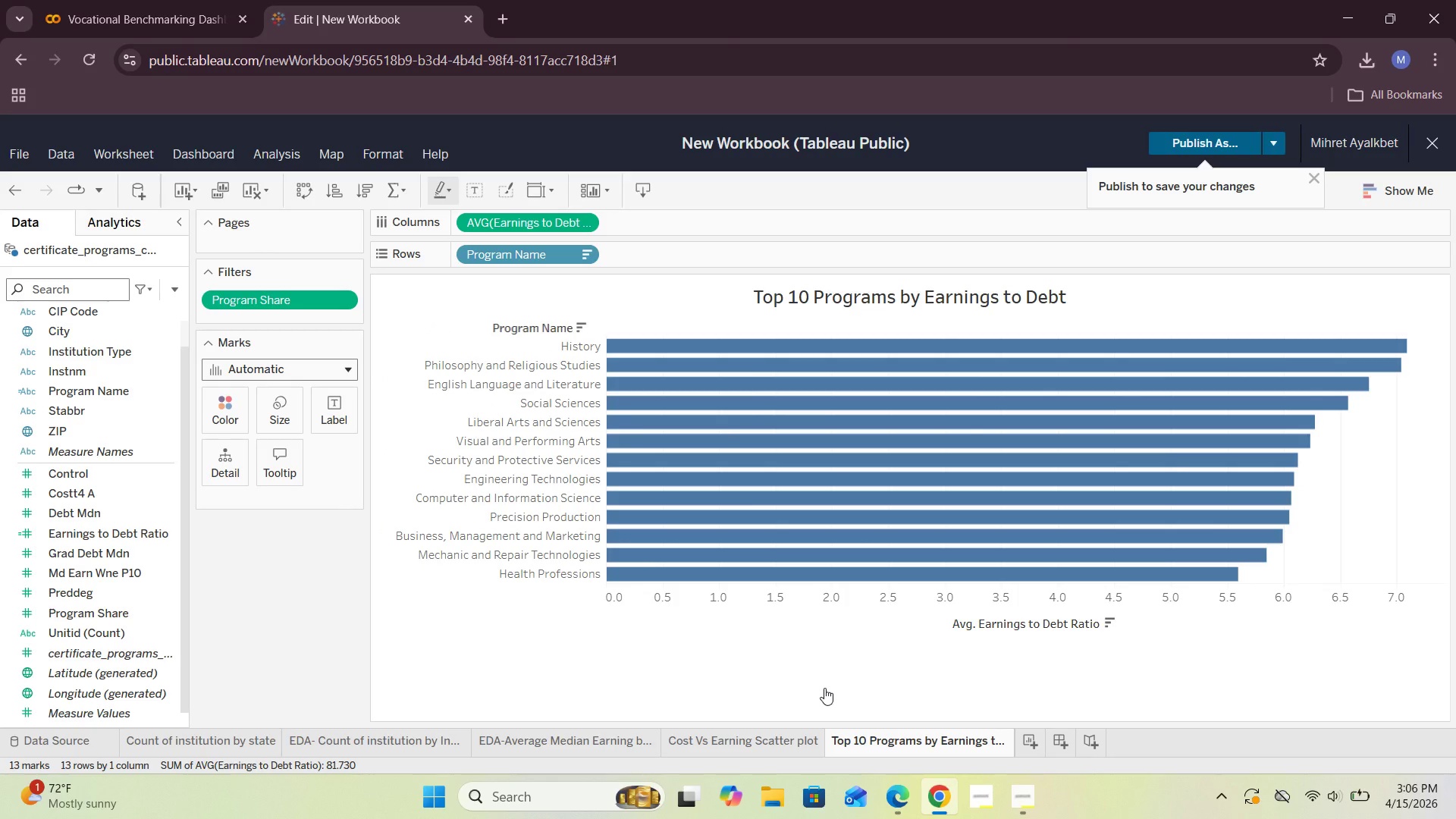 
wait(5.78)
 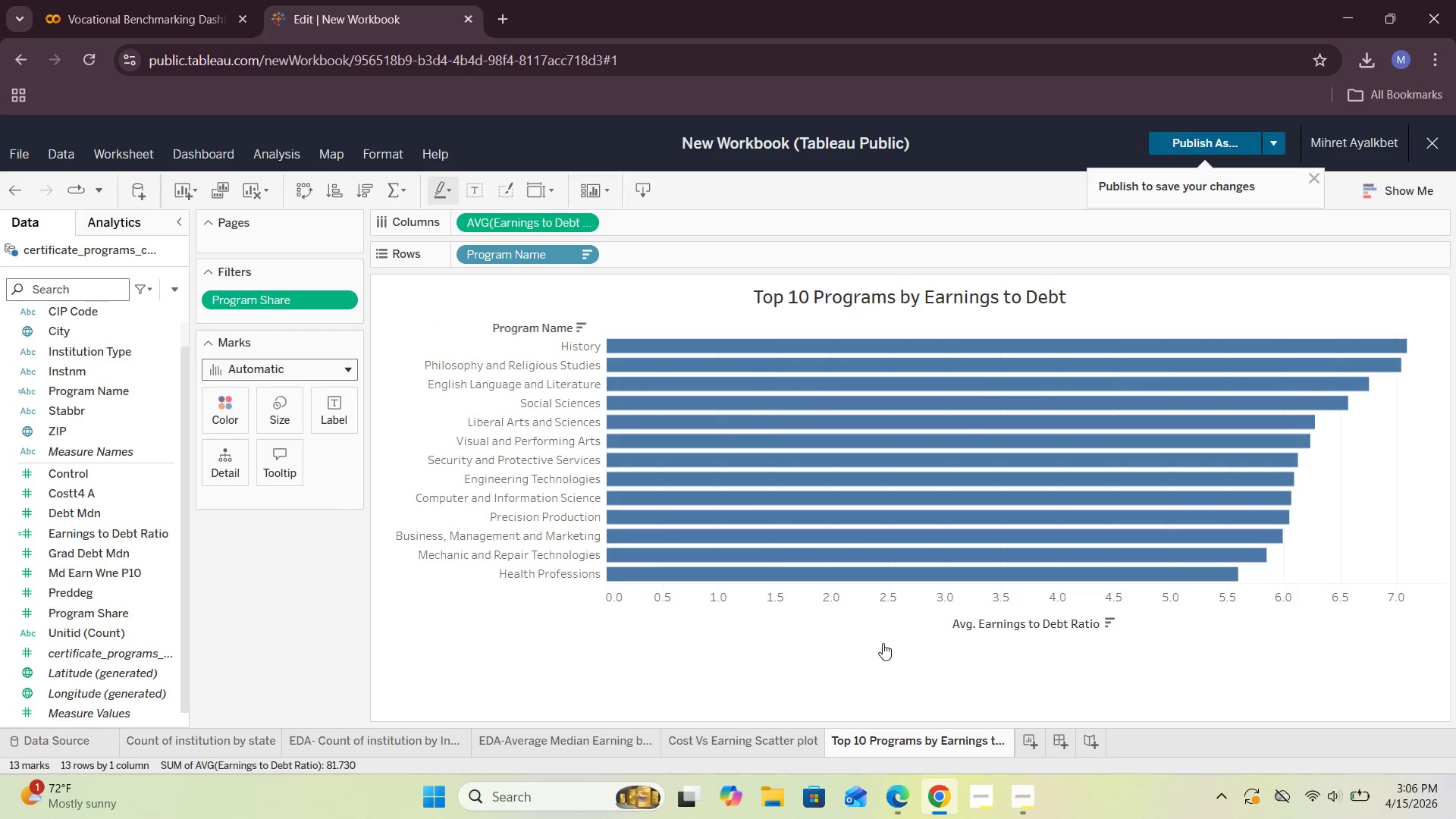 
left_click([347, 363])
 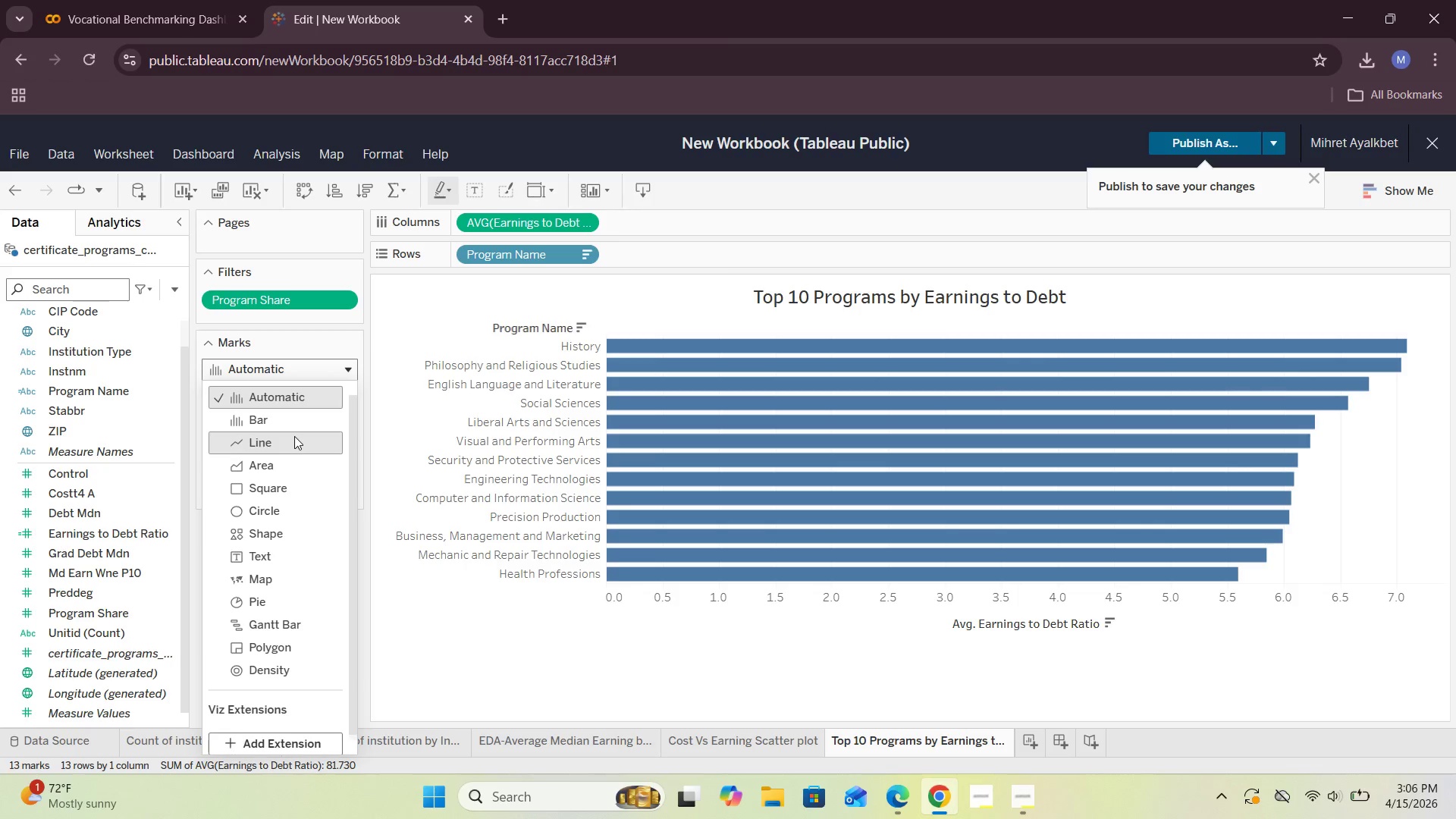 
left_click([297, 426])
 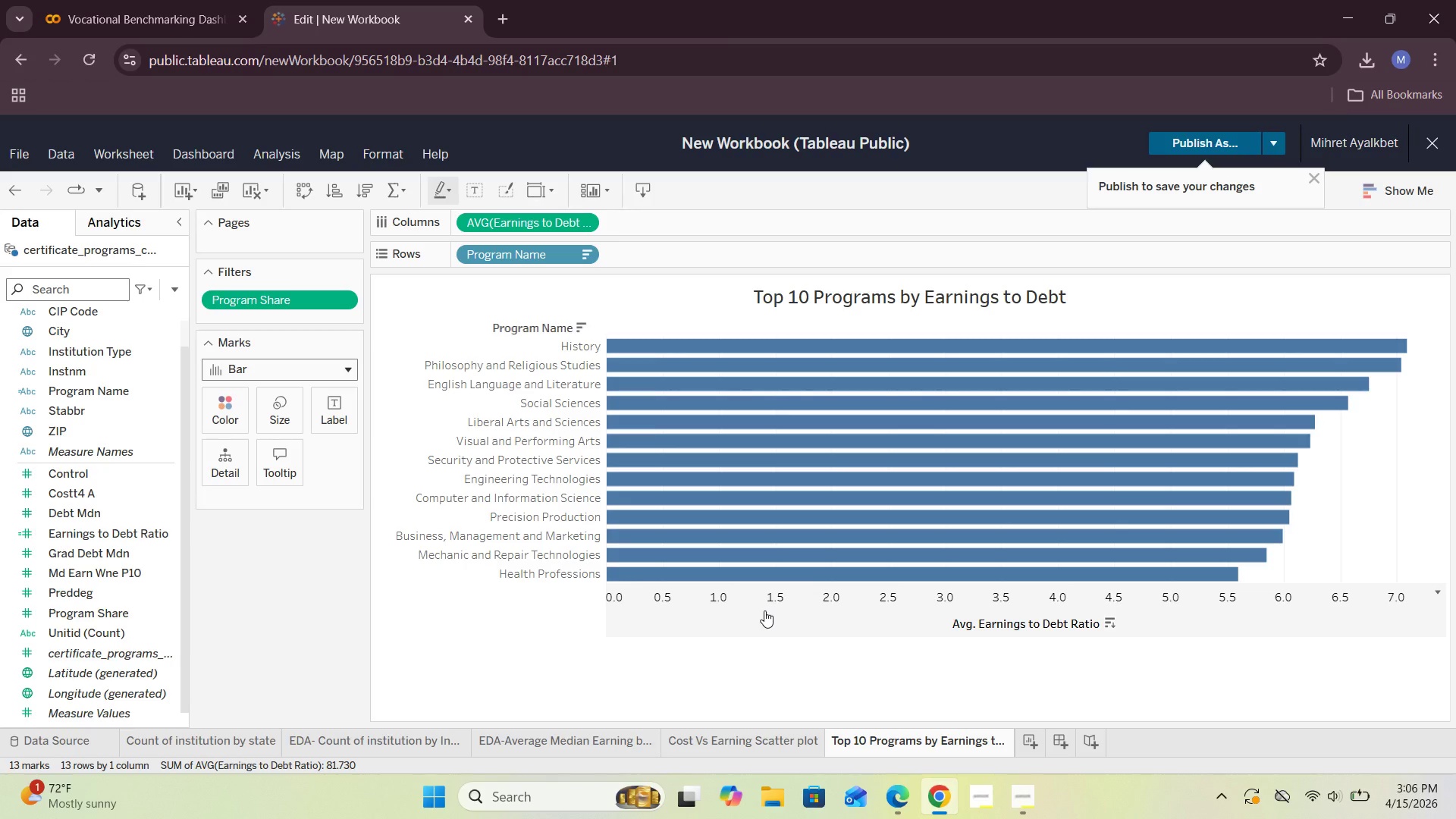 
wait(23.55)
 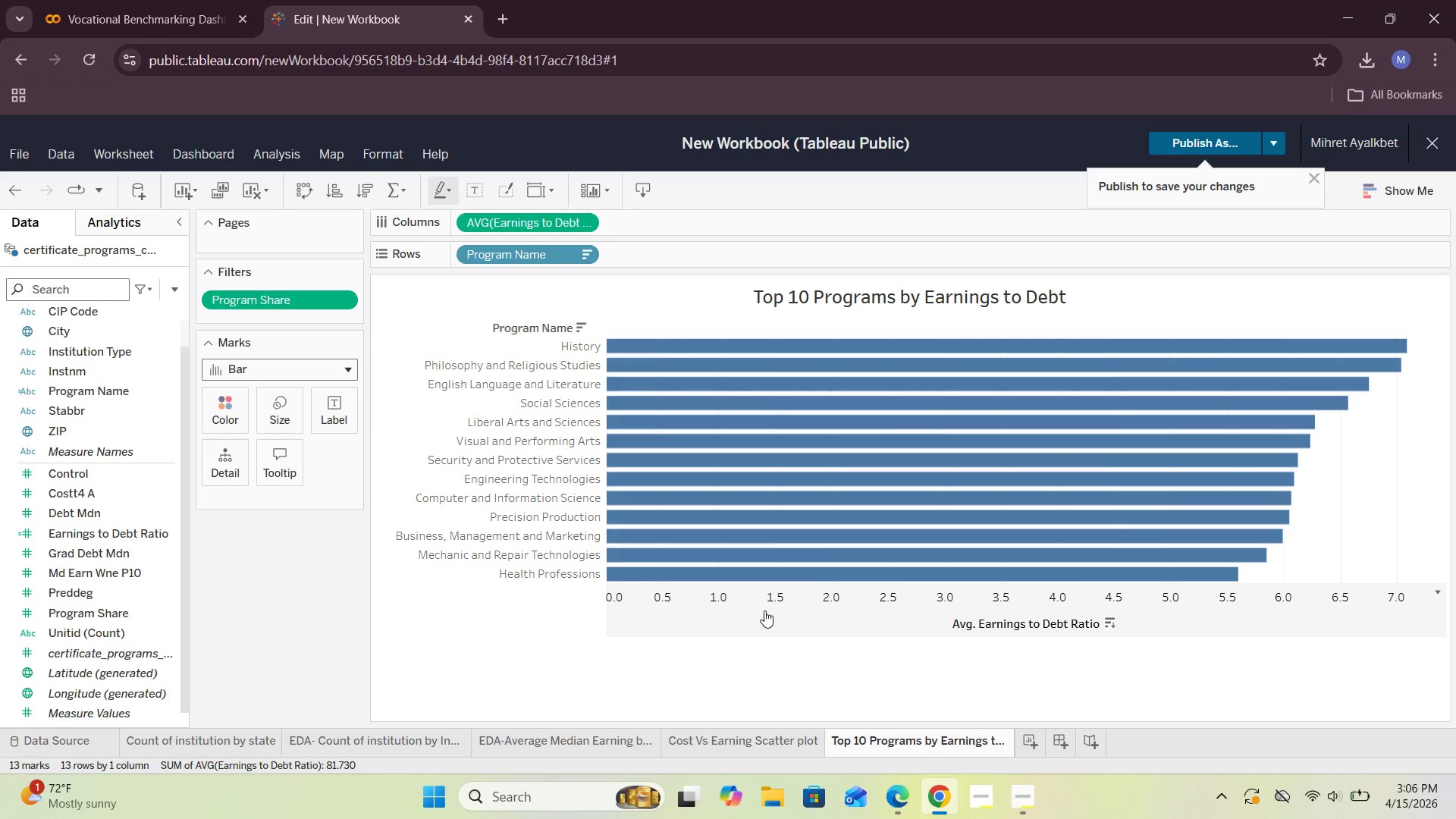 
left_click_drag(start_coordinate=[115, 538], to_coordinate=[326, 408])
 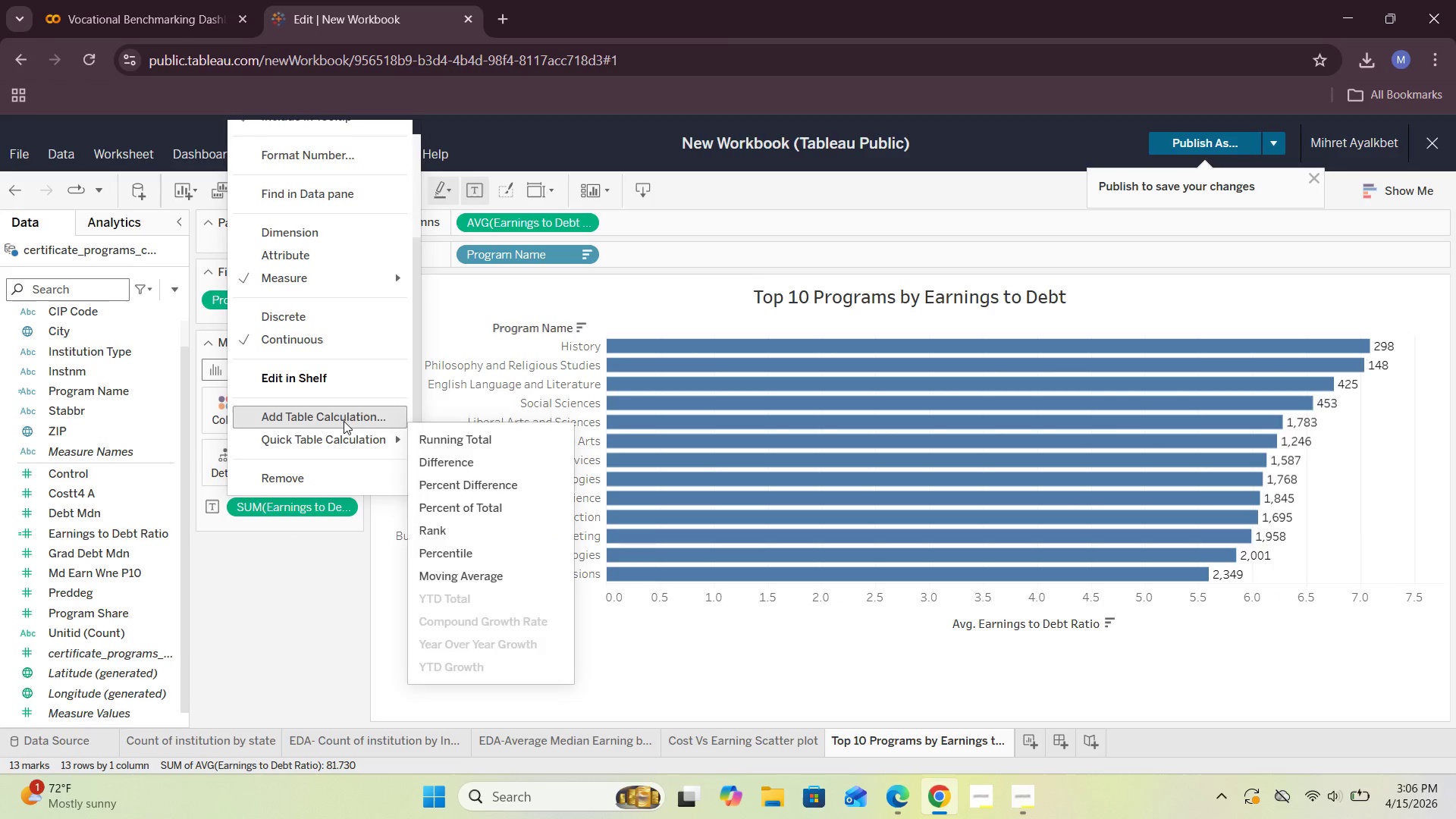 
left_click([445, 302])
 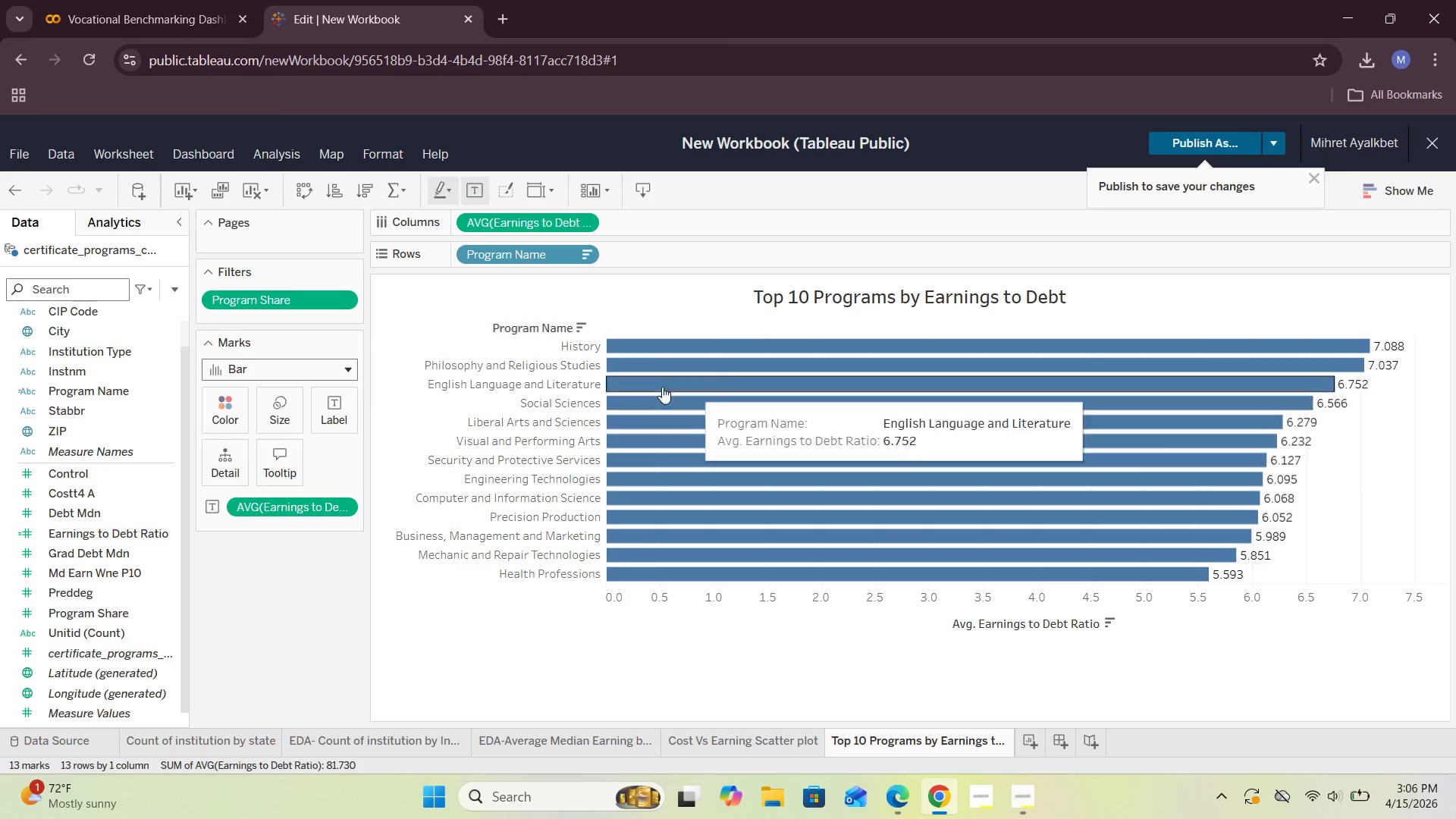 
left_click([347, 510])
 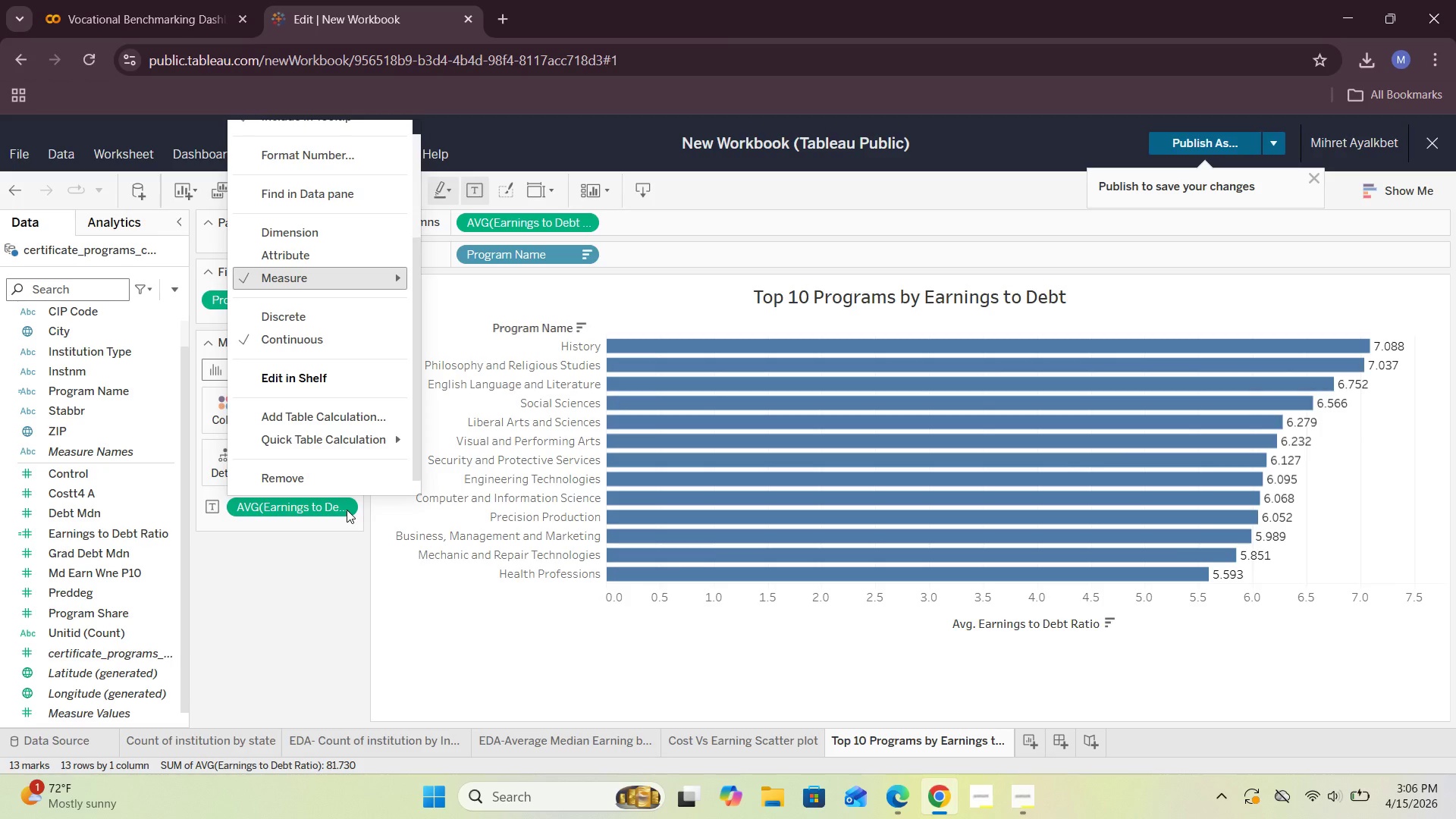 
wait(18.58)
 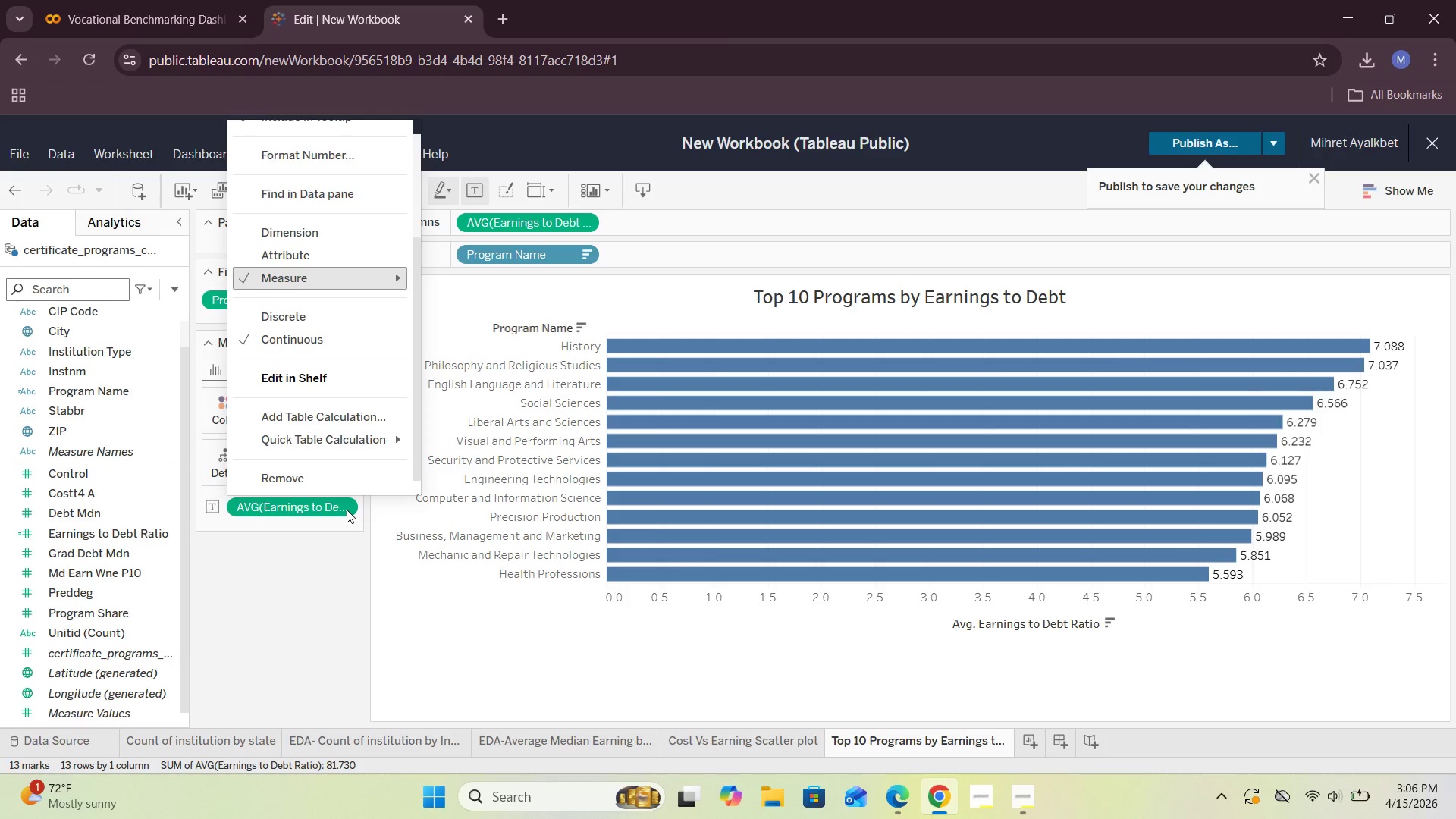 
left_click([328, 568])
 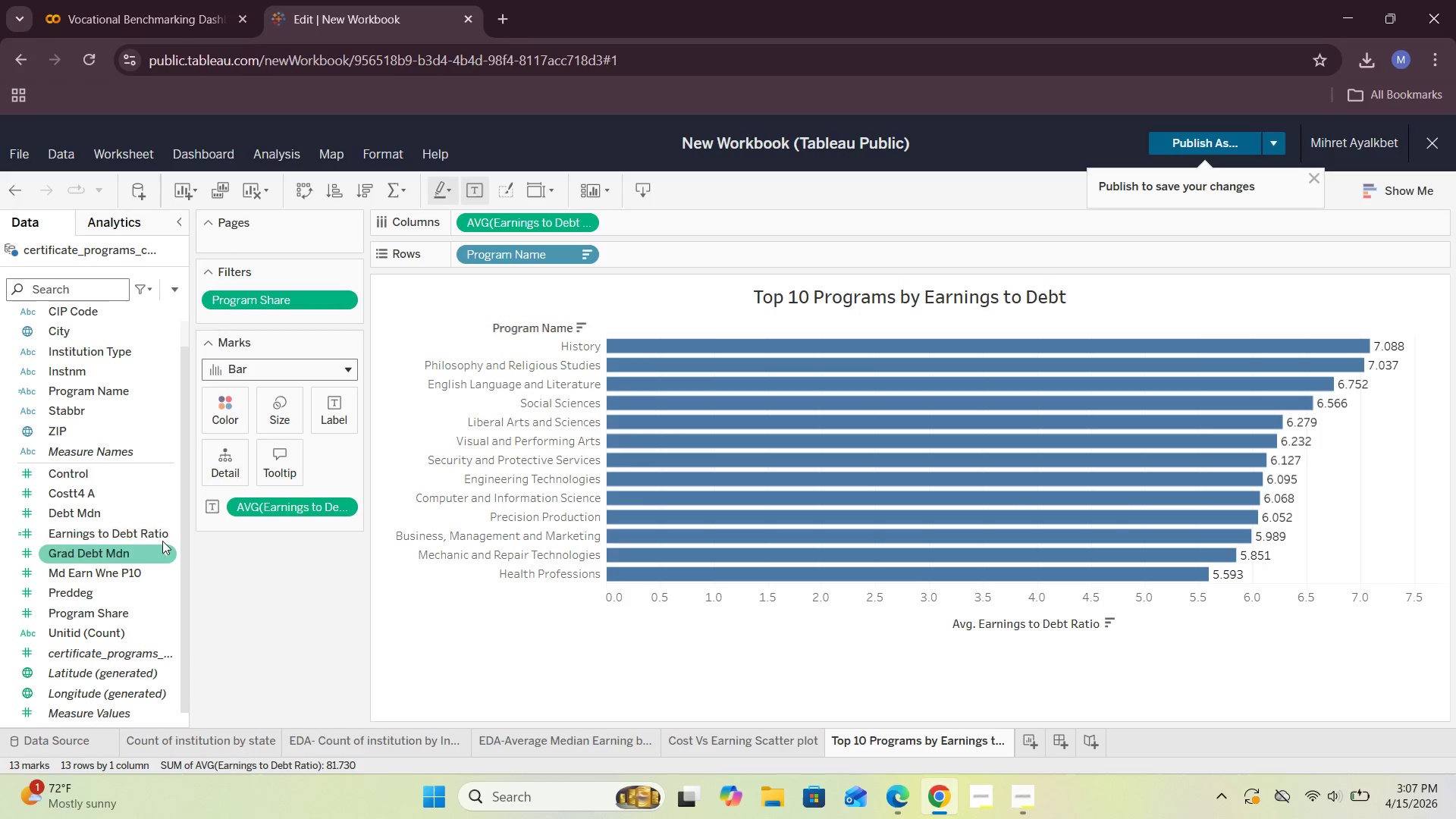 
left_click([171, 527])
 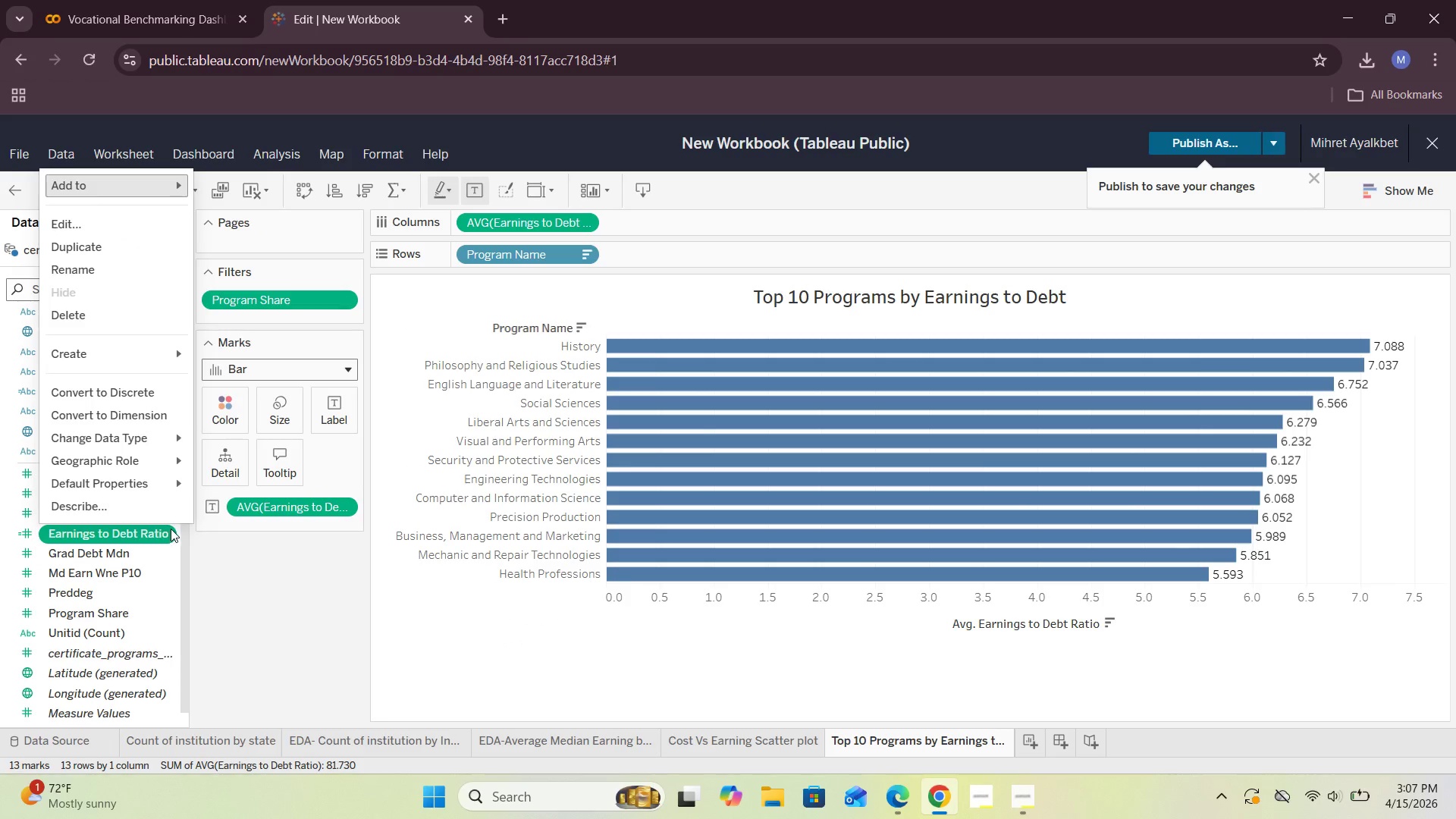 
mouse_move([169, 467])
 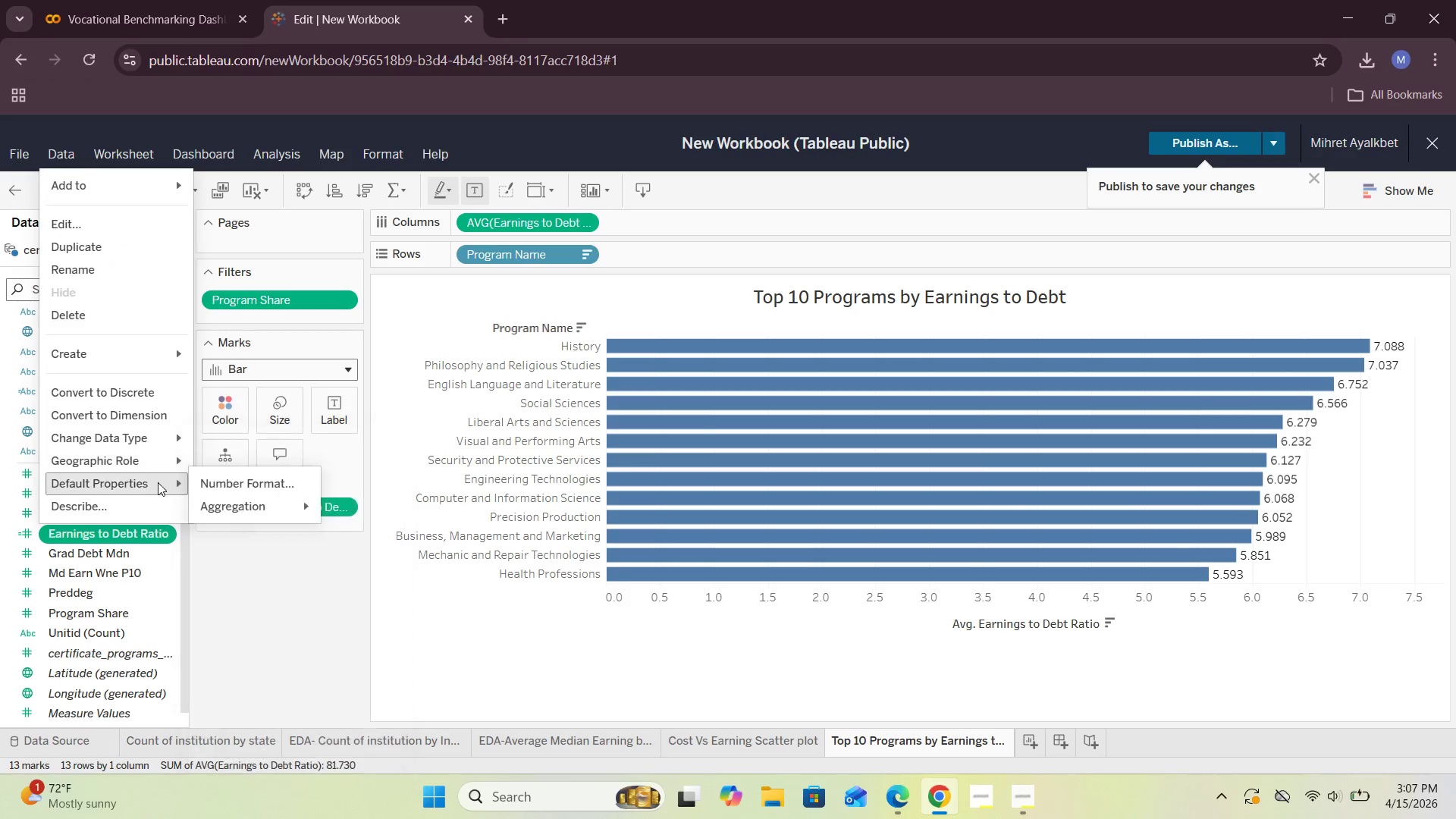 
left_click([227, 485])
 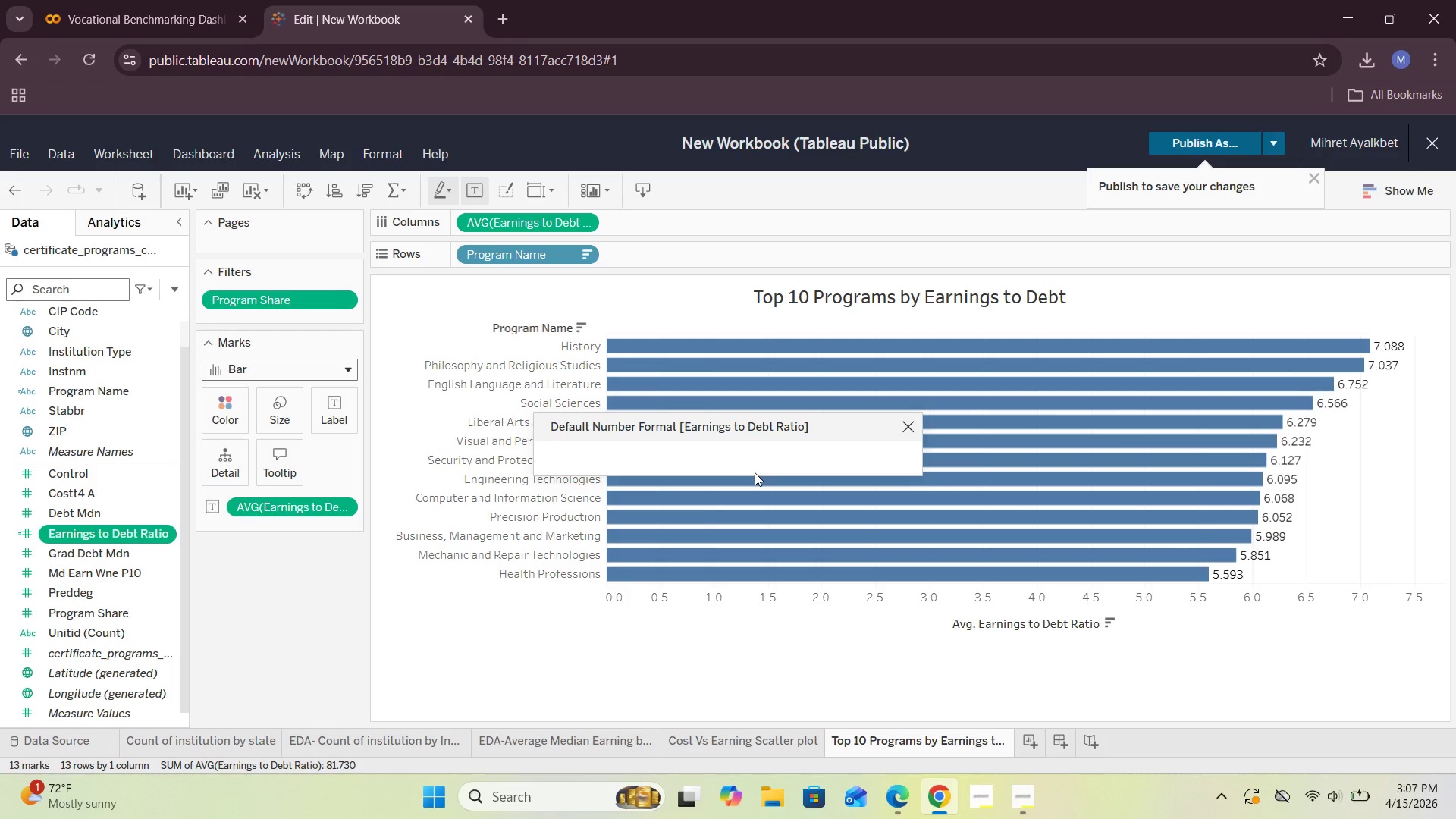 
mouse_move([723, 495])
 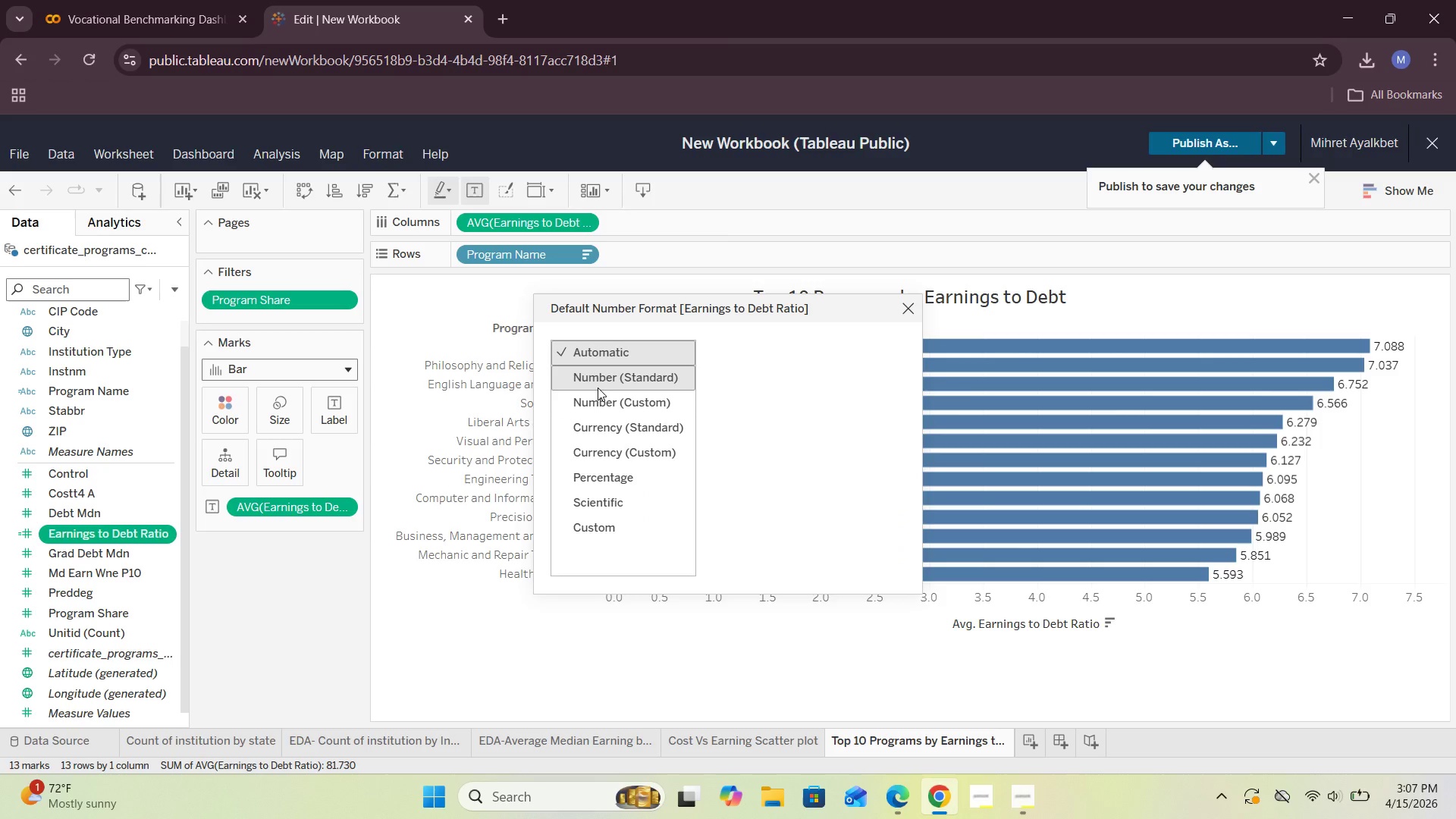 
wait(7.64)
 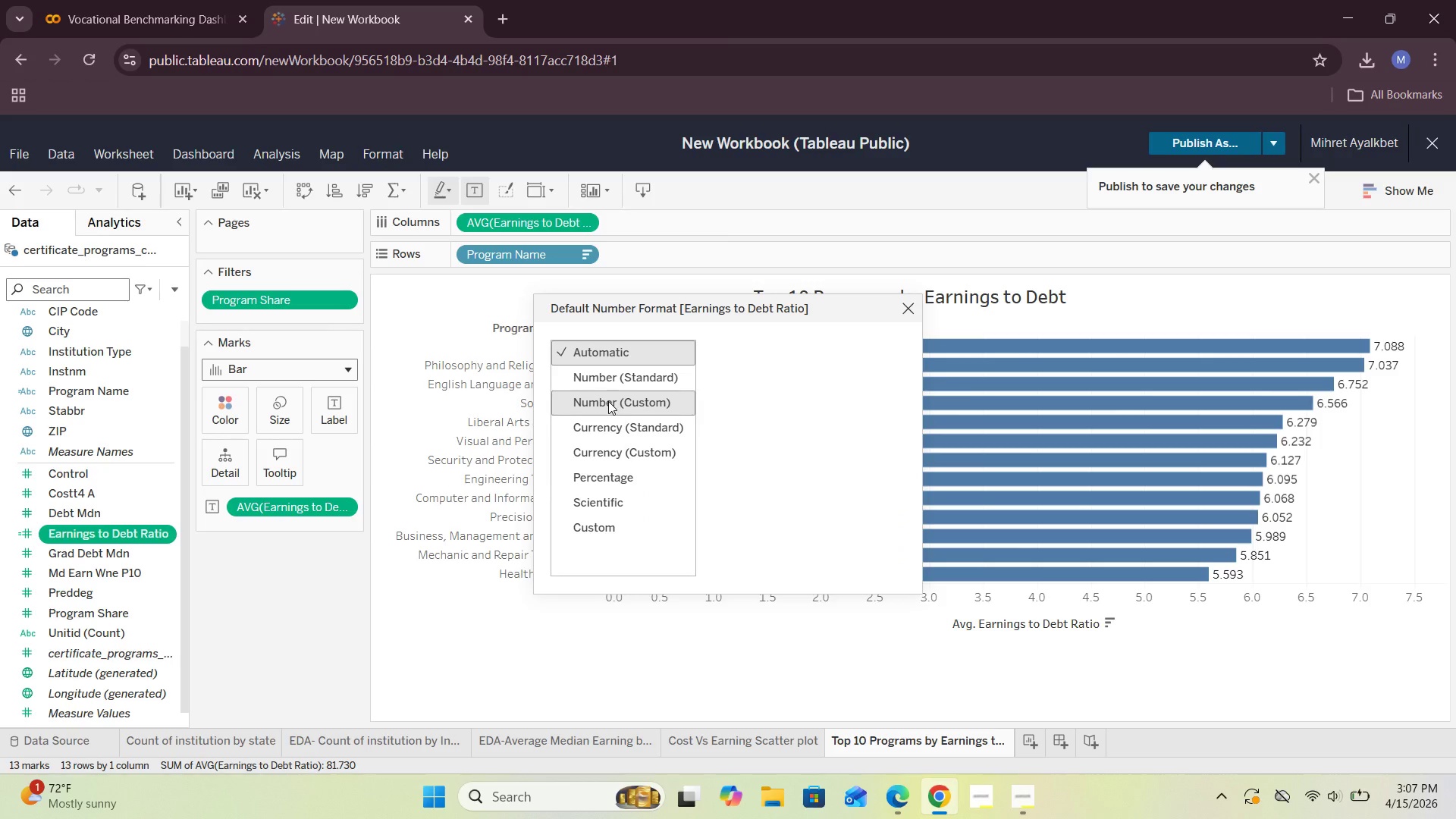 
left_click([595, 407])
 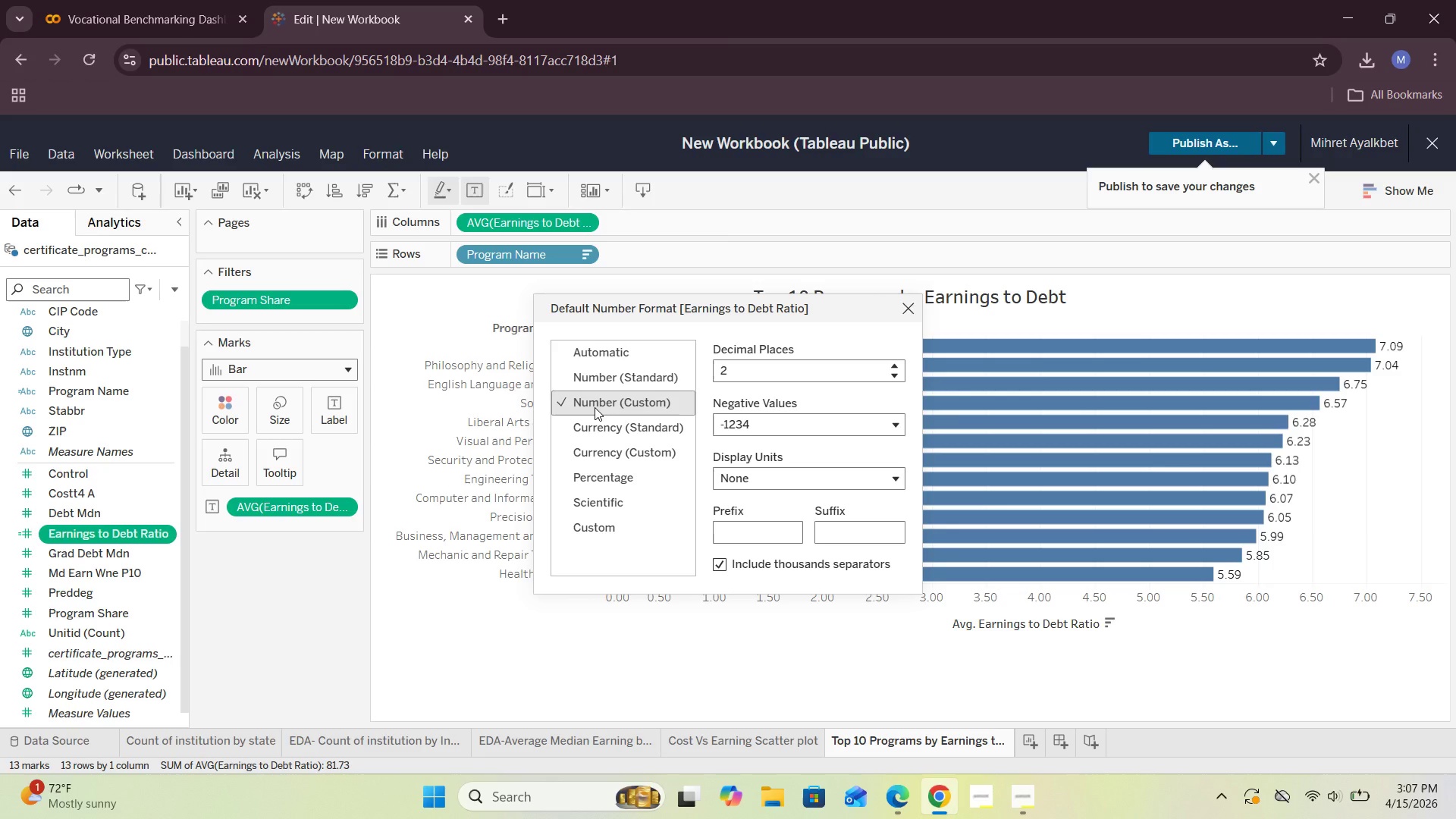 
wait(5.66)
 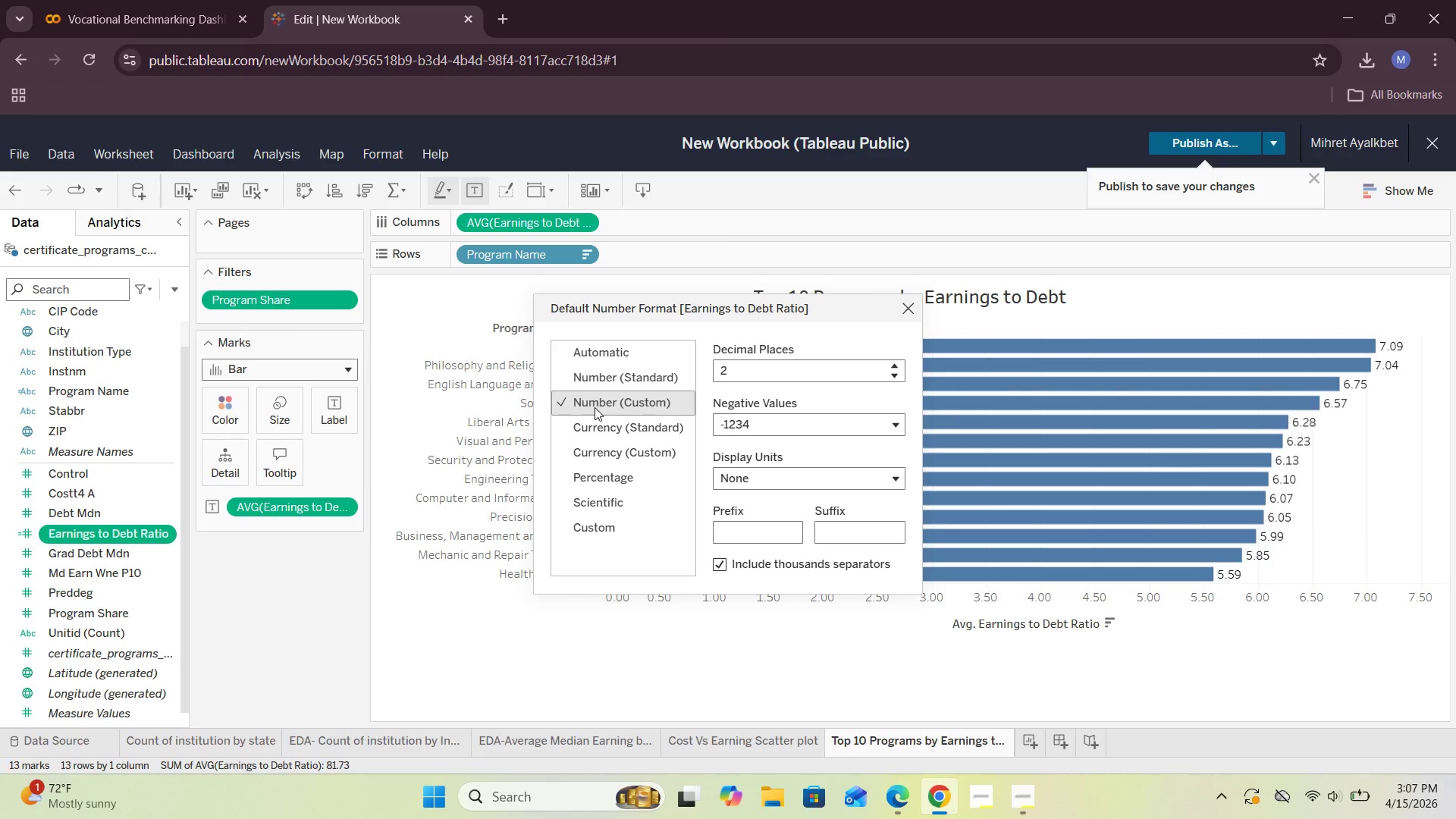 
left_click([603, 357])
 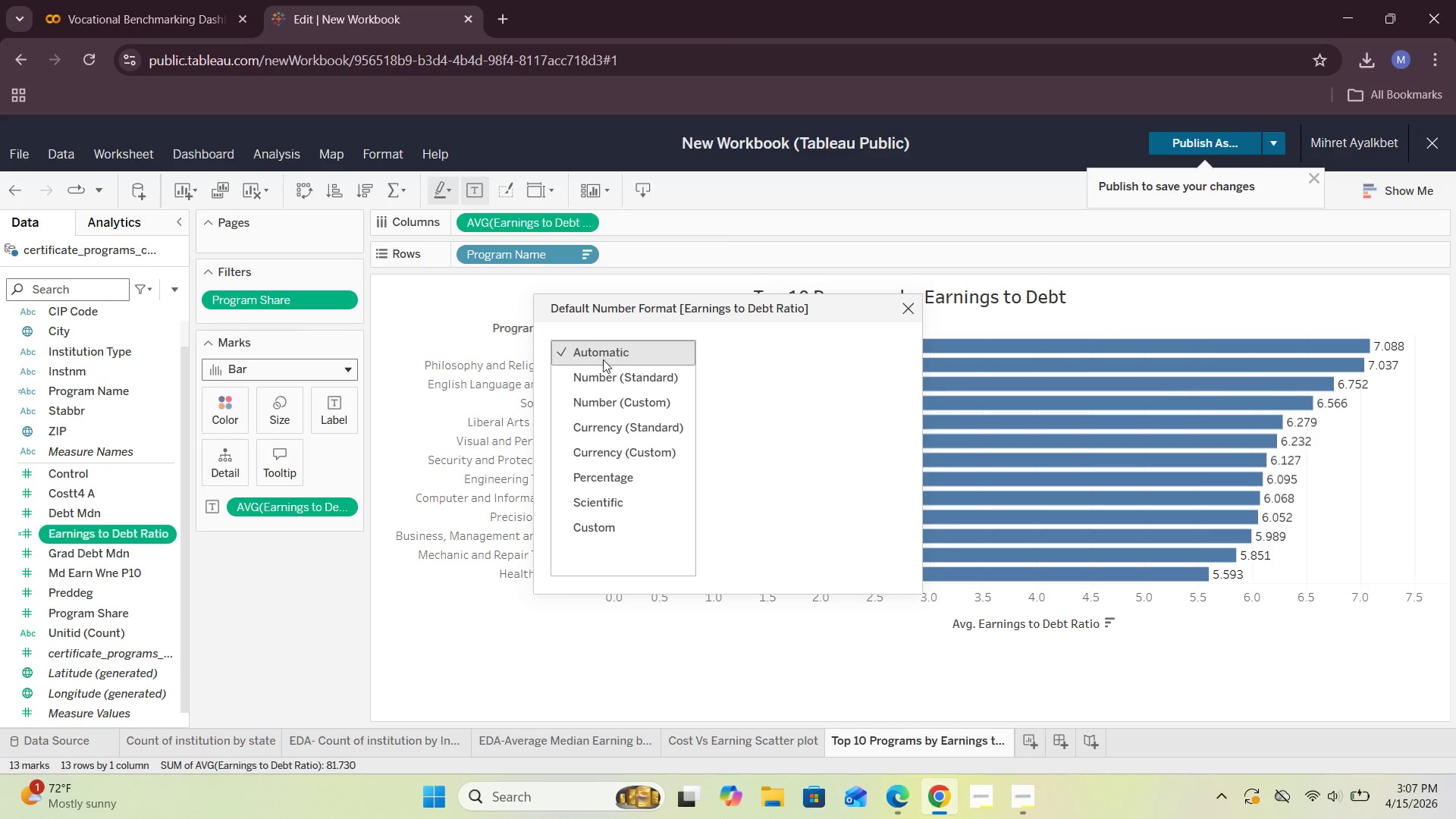 
wait(5.03)
 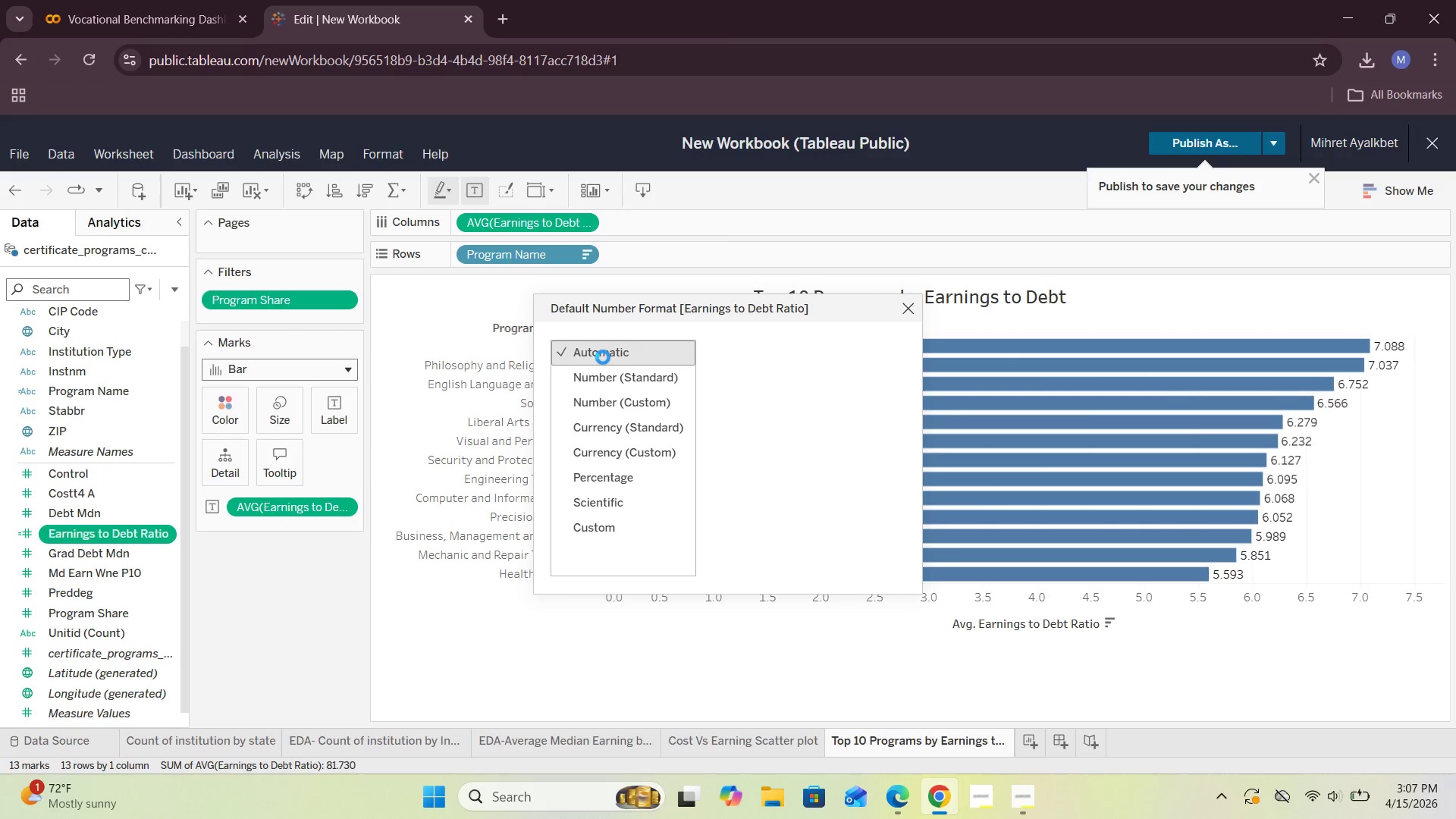 
left_click([600, 397])
 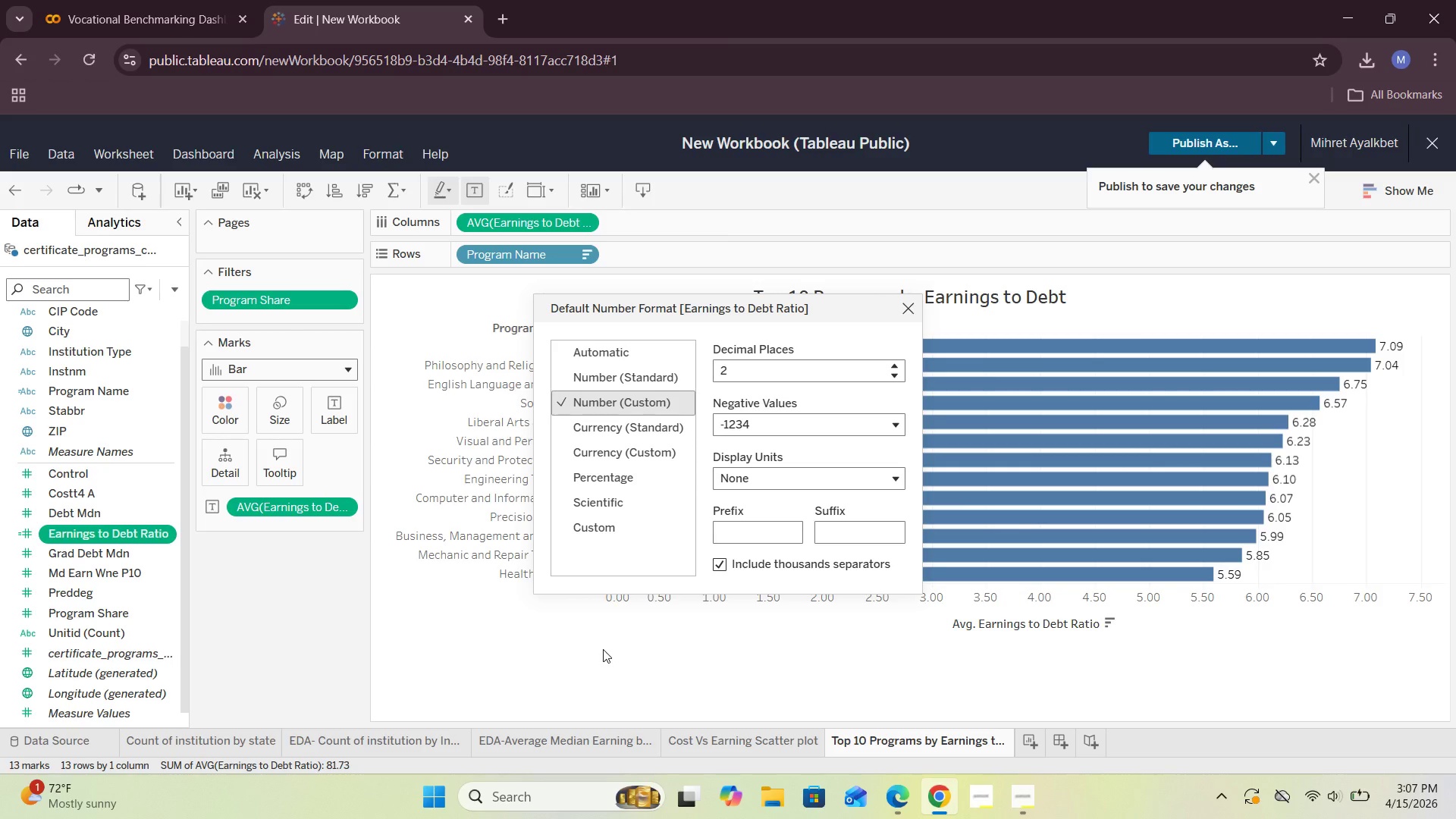 
wait(24.86)
 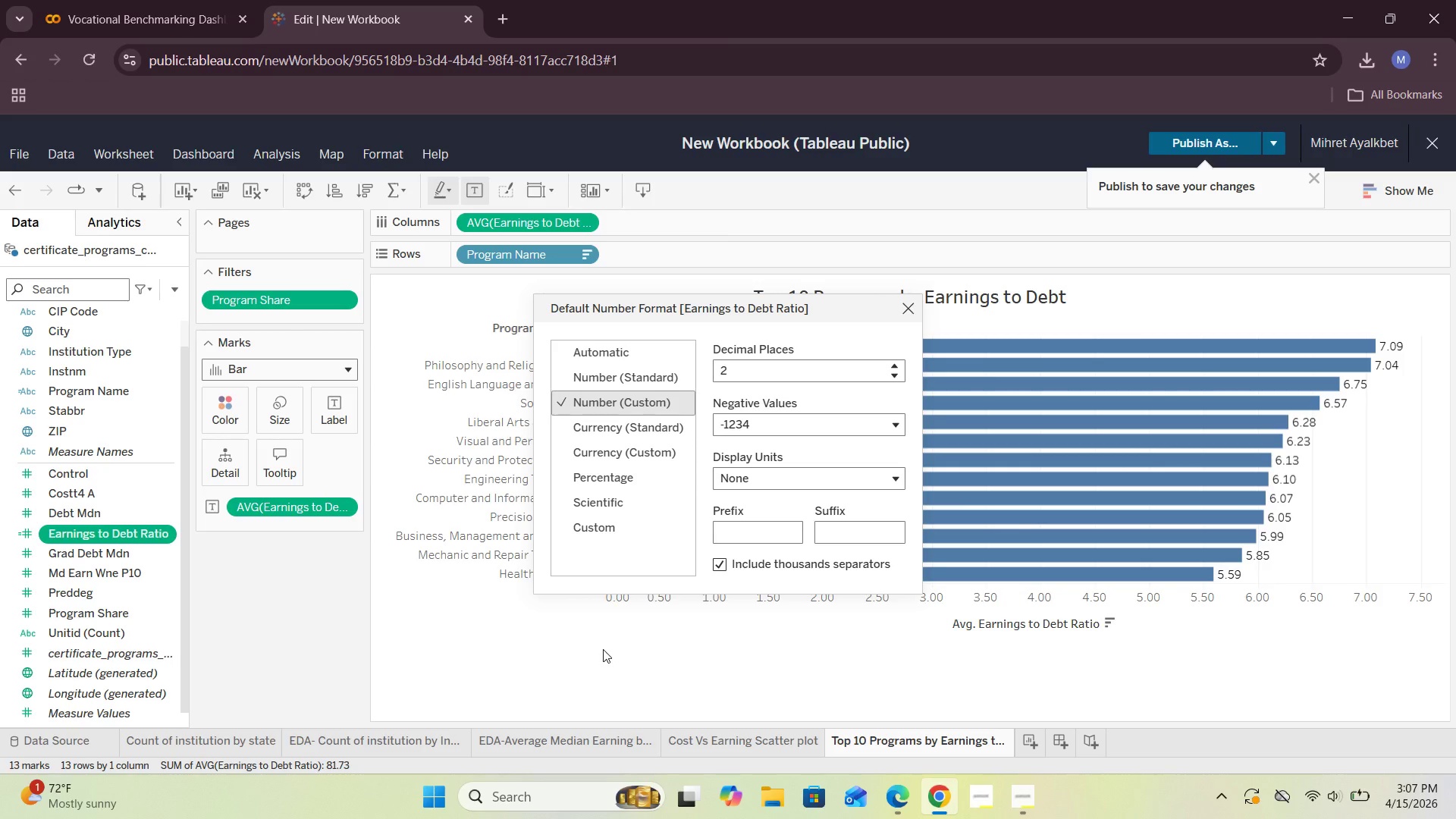 
left_click([904, 308])
 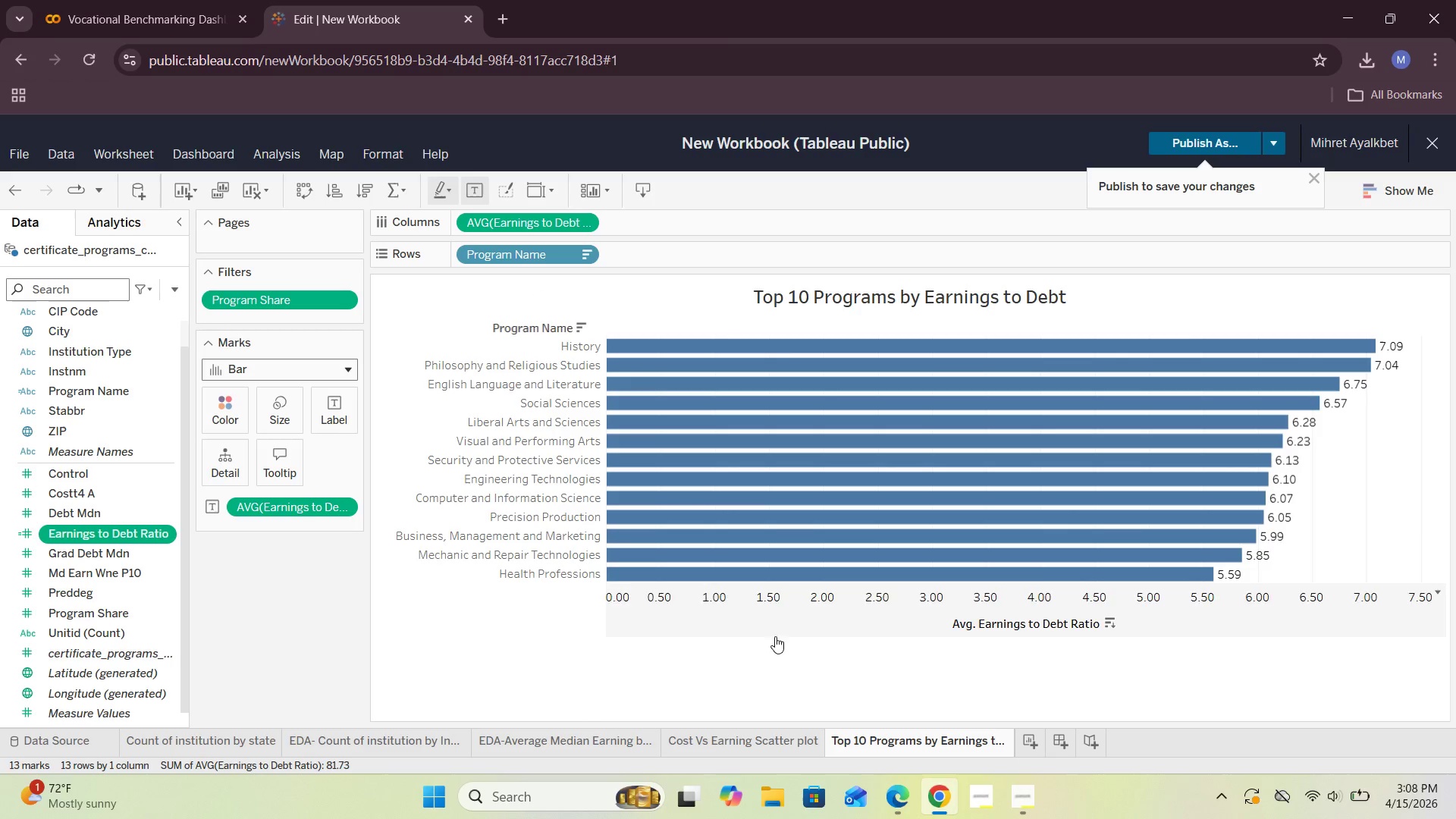 
left_click_drag(start_coordinate=[722, 581], to_coordinate=[723, 636])
 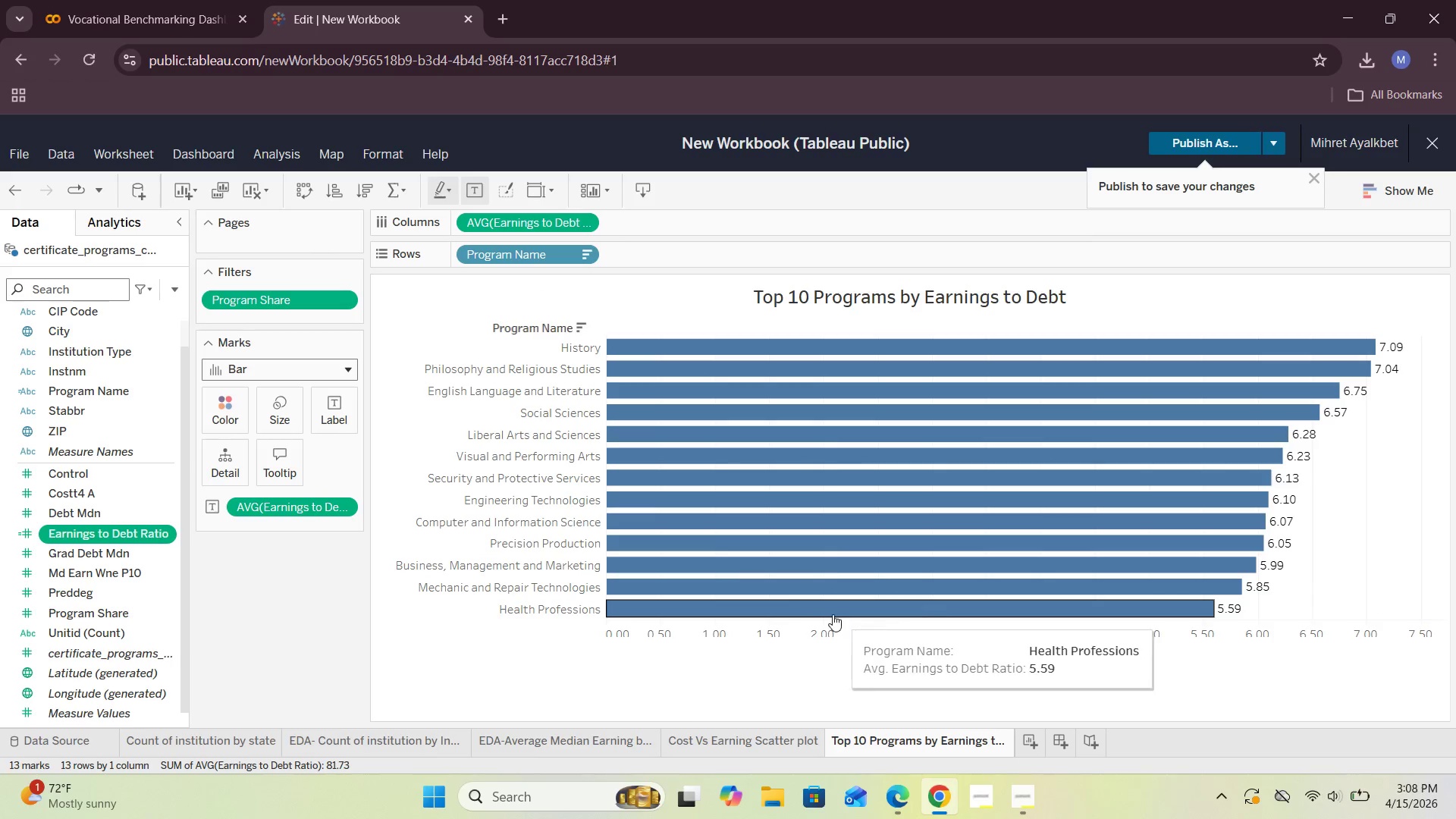 
left_click_drag(start_coordinate=[816, 617], to_coordinate=[811, 607])
 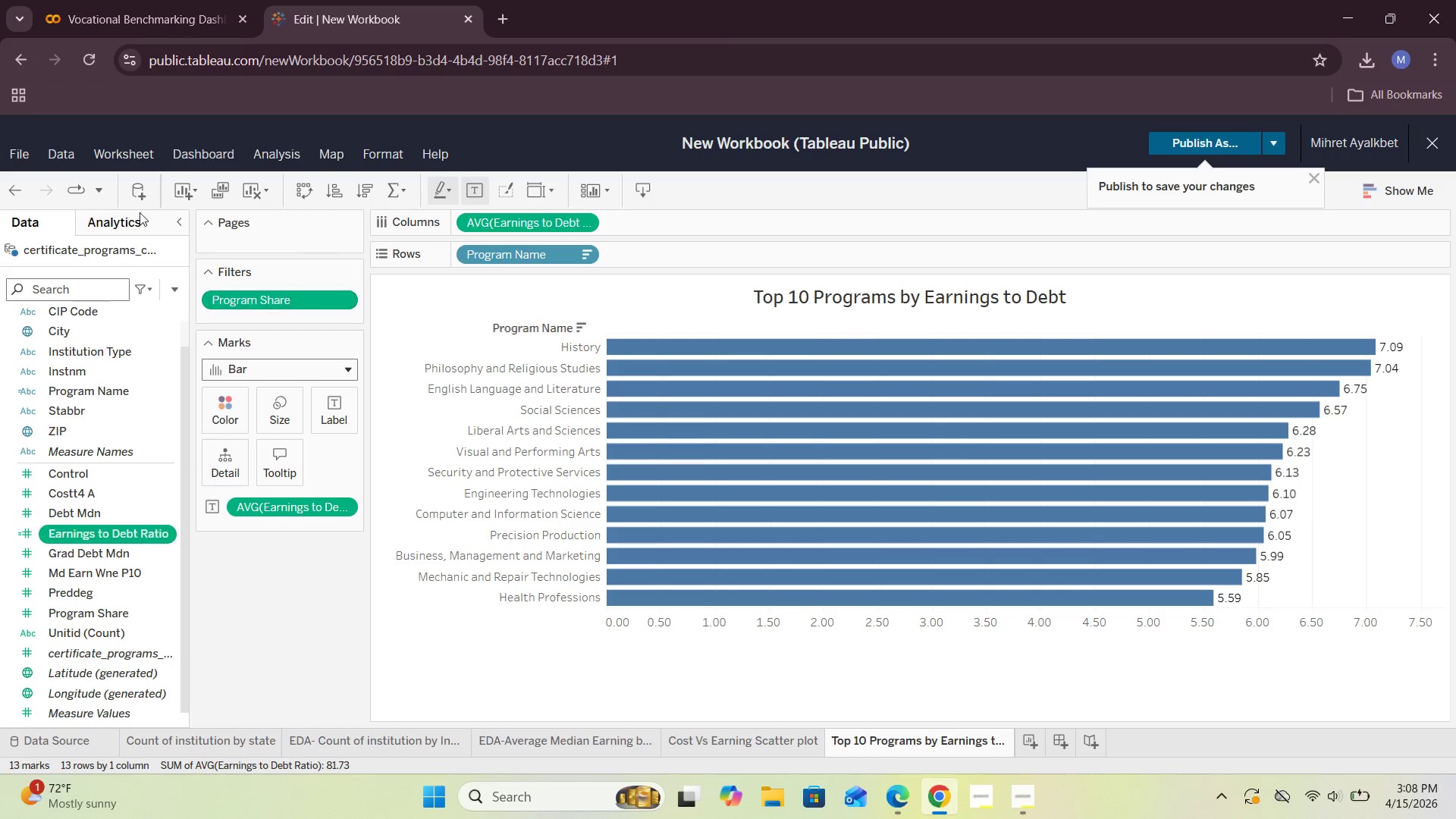 
left_click([19, 190])
 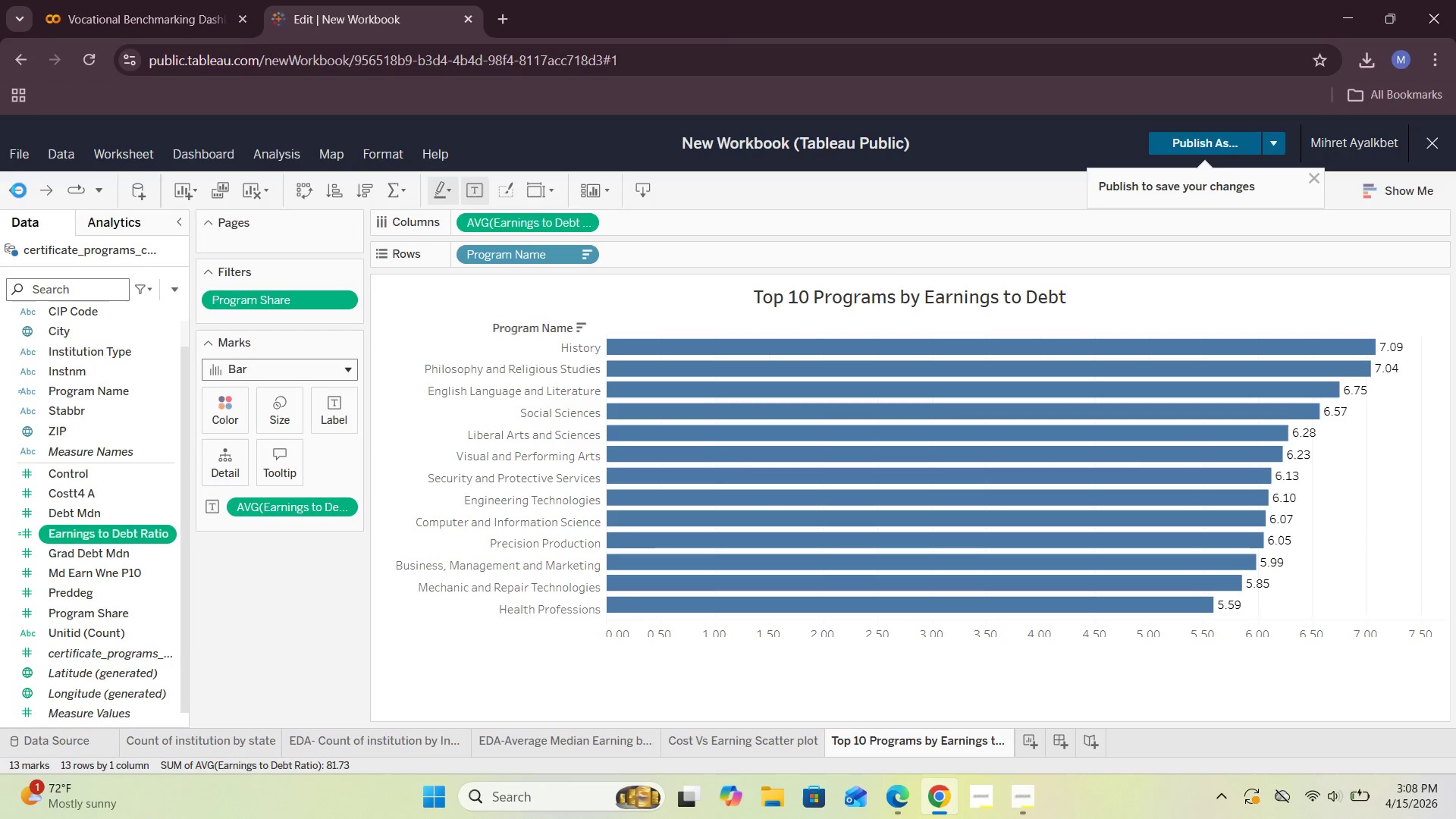 
left_click([19, 190])
 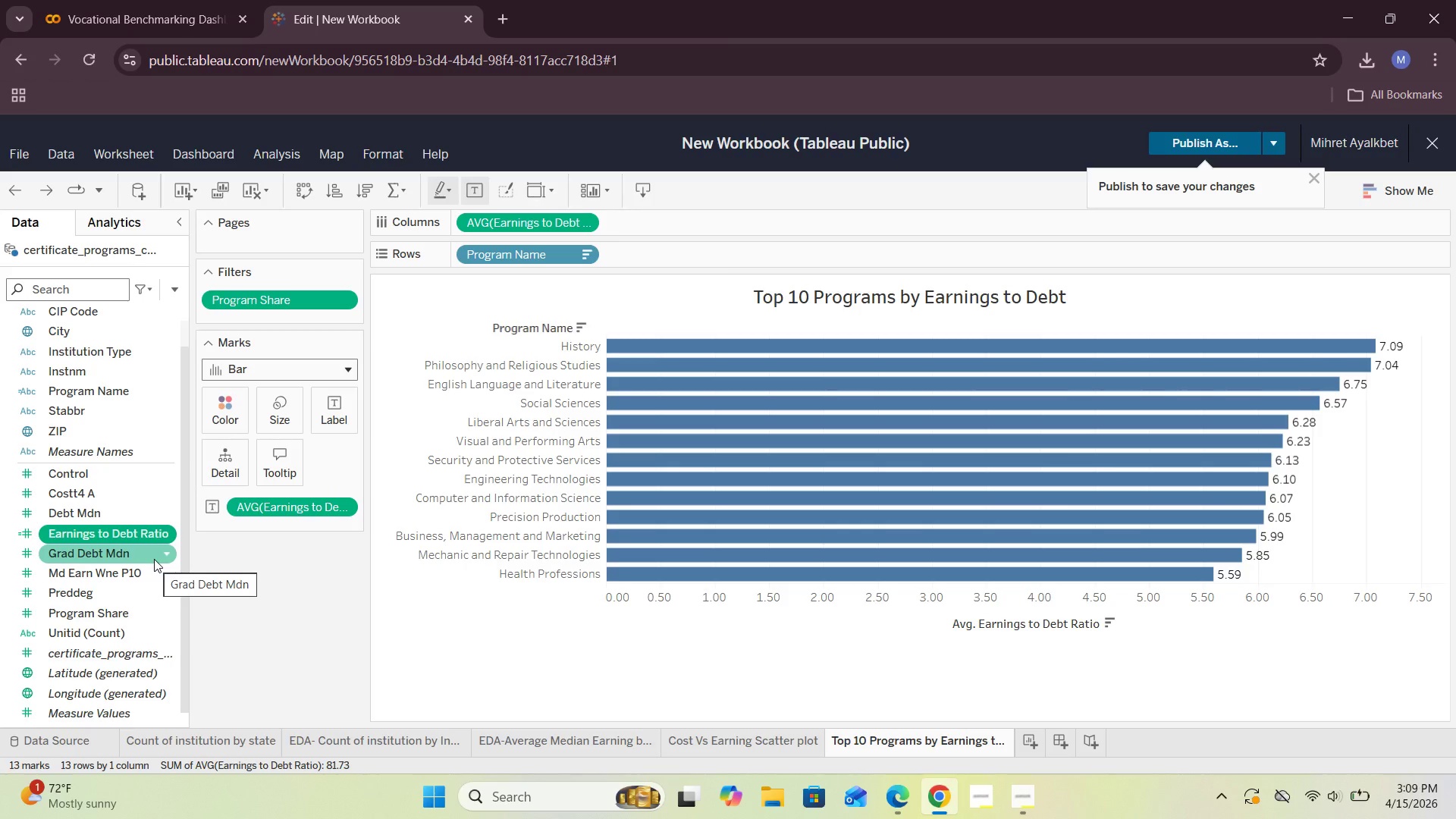 
wait(70.41)
 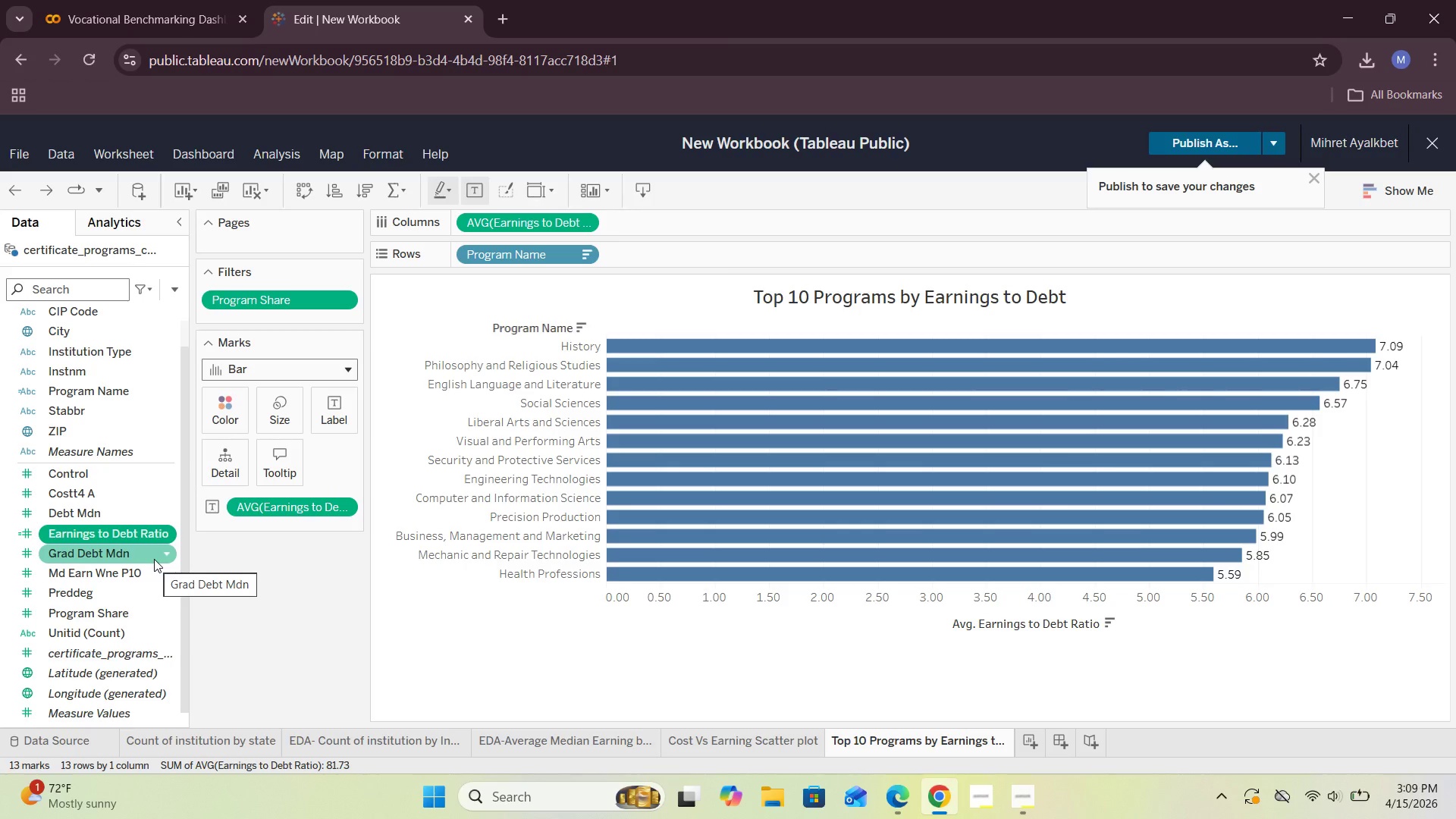 
scroll: coordinate [96, 408], scroll_direction: up, amount: 2.0
 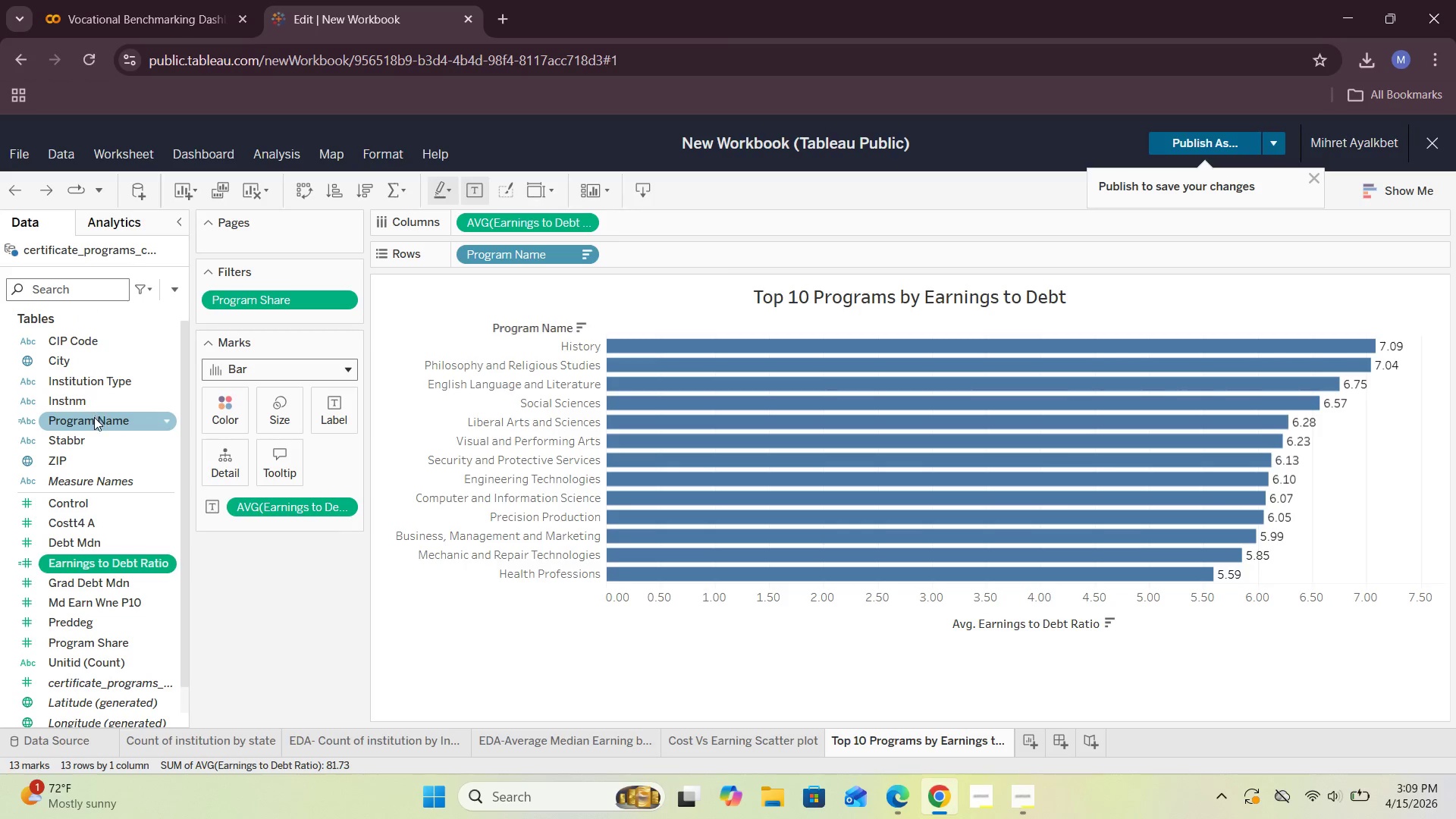 
left_click_drag(start_coordinate=[94, 419], to_coordinate=[277, 324])
 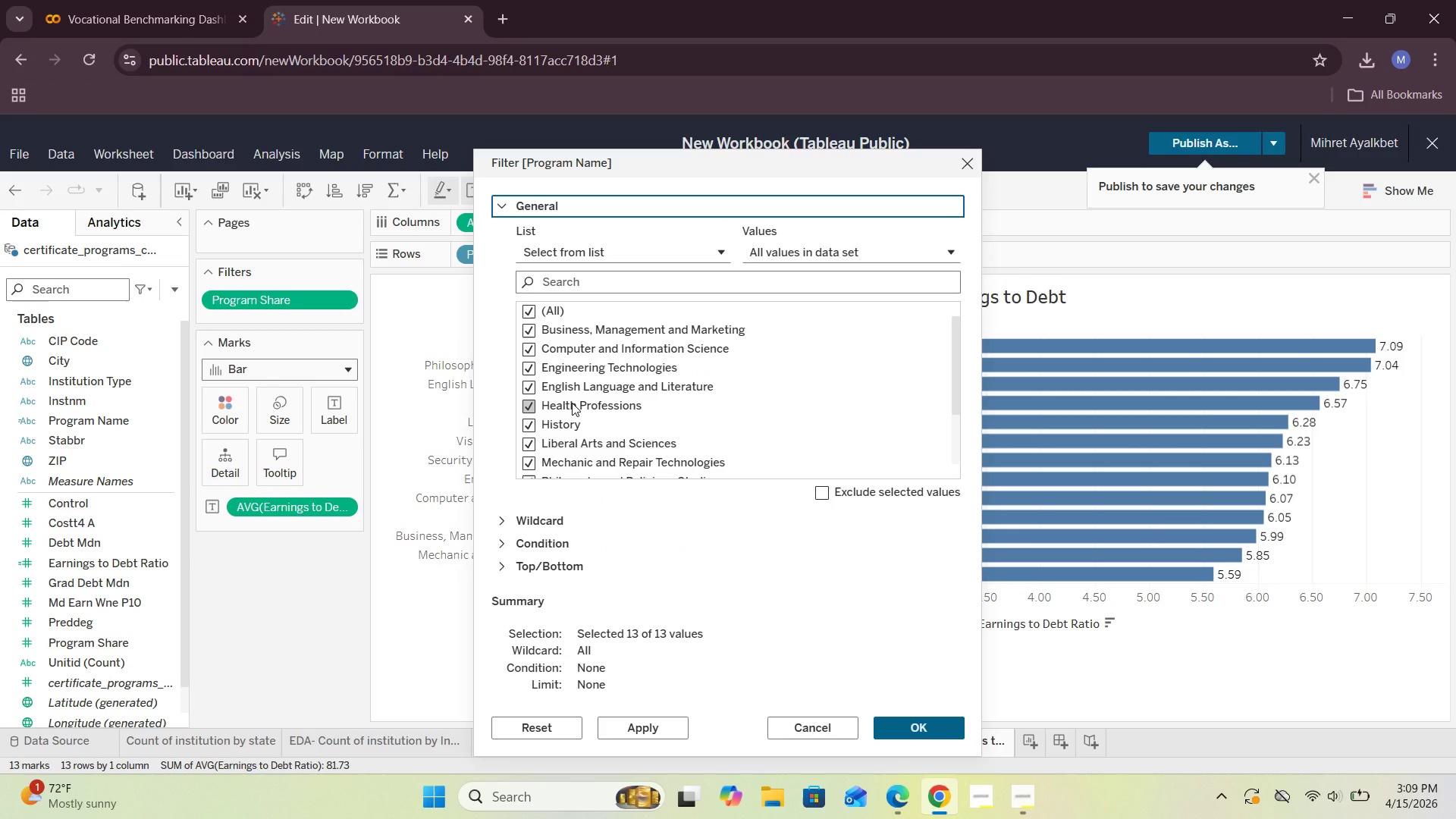 
left_click([501, 561])
 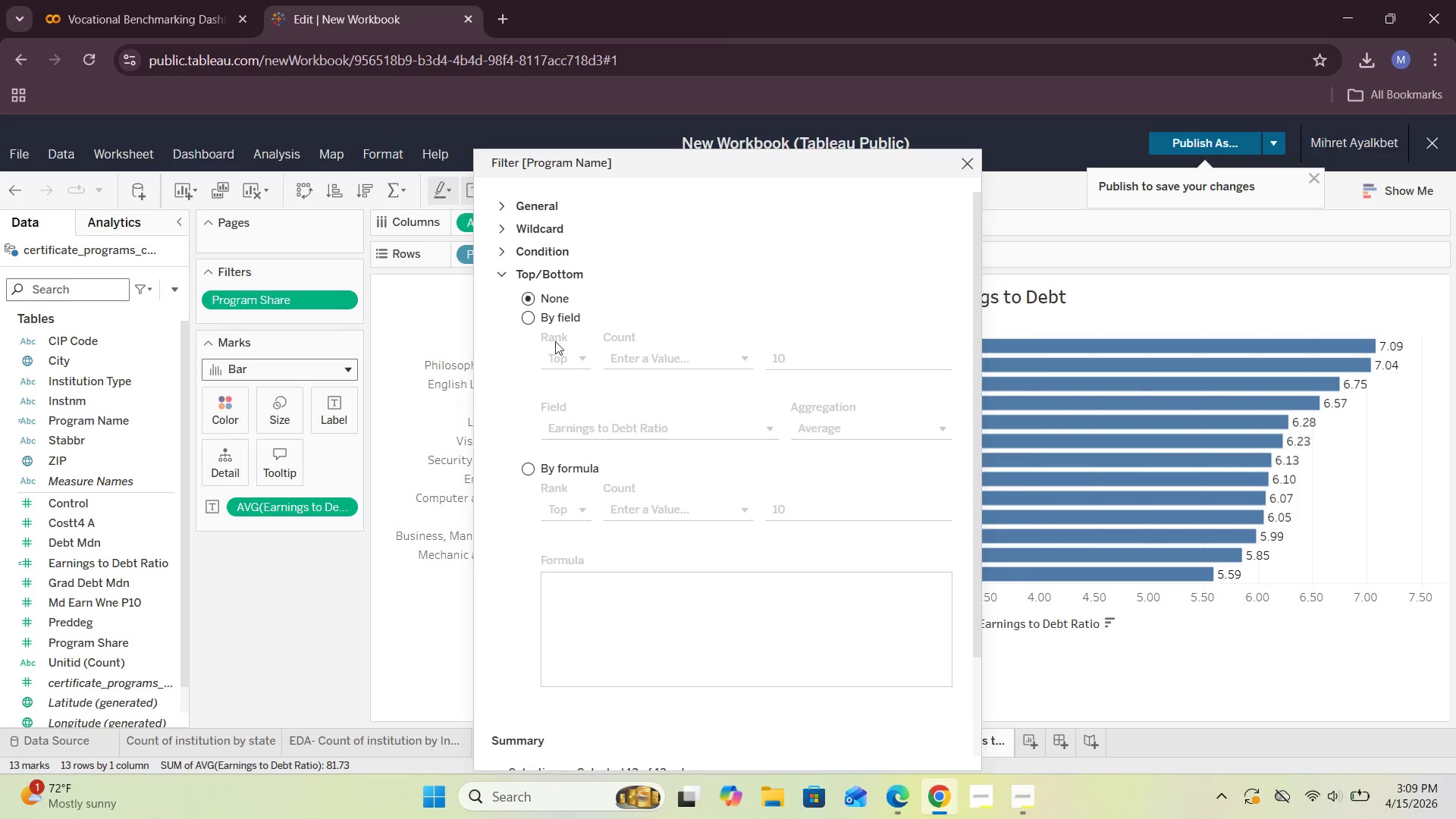 
left_click([534, 322])
 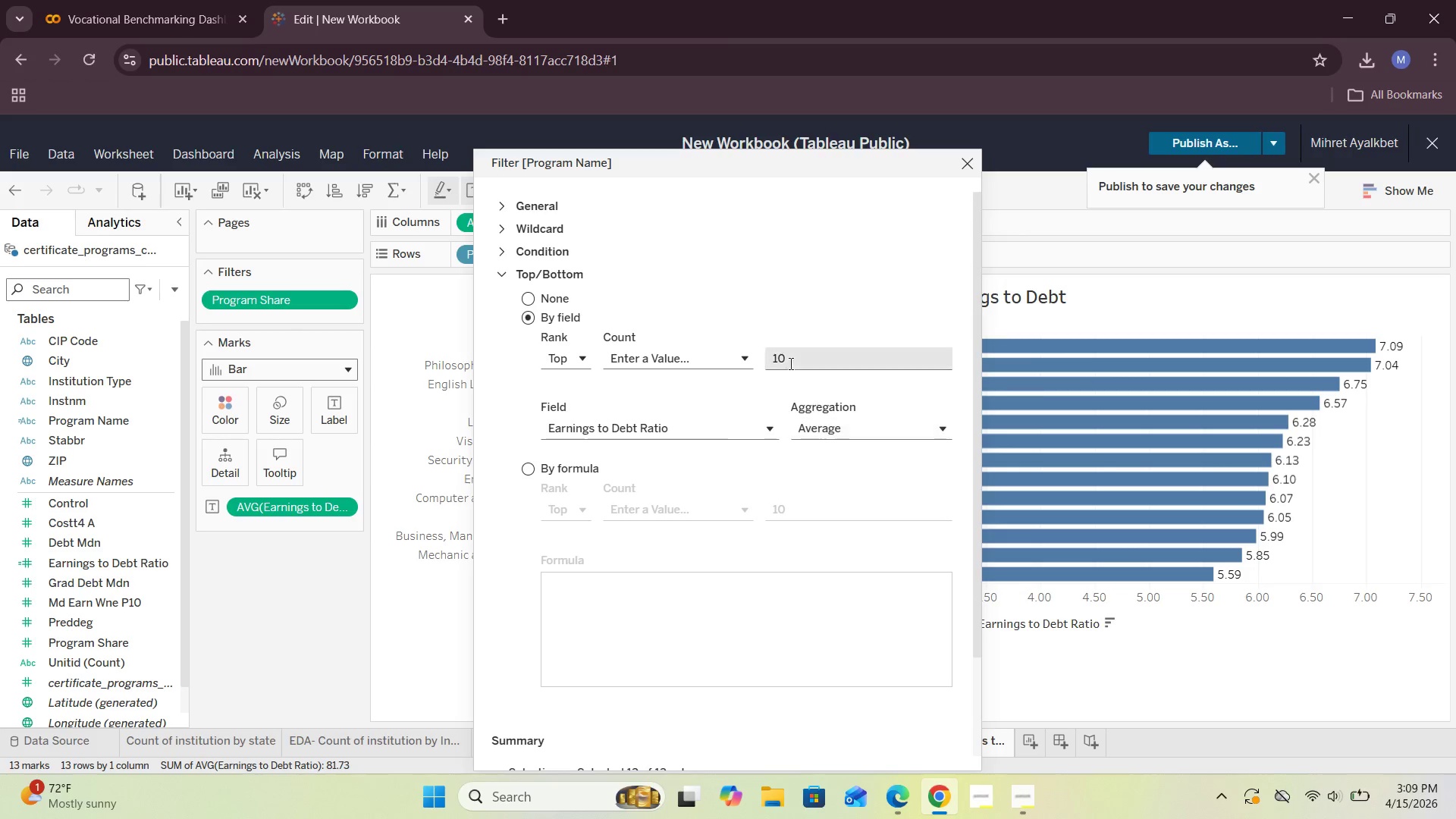 
scroll: coordinate [746, 453], scroll_direction: down, amount: 6.0
 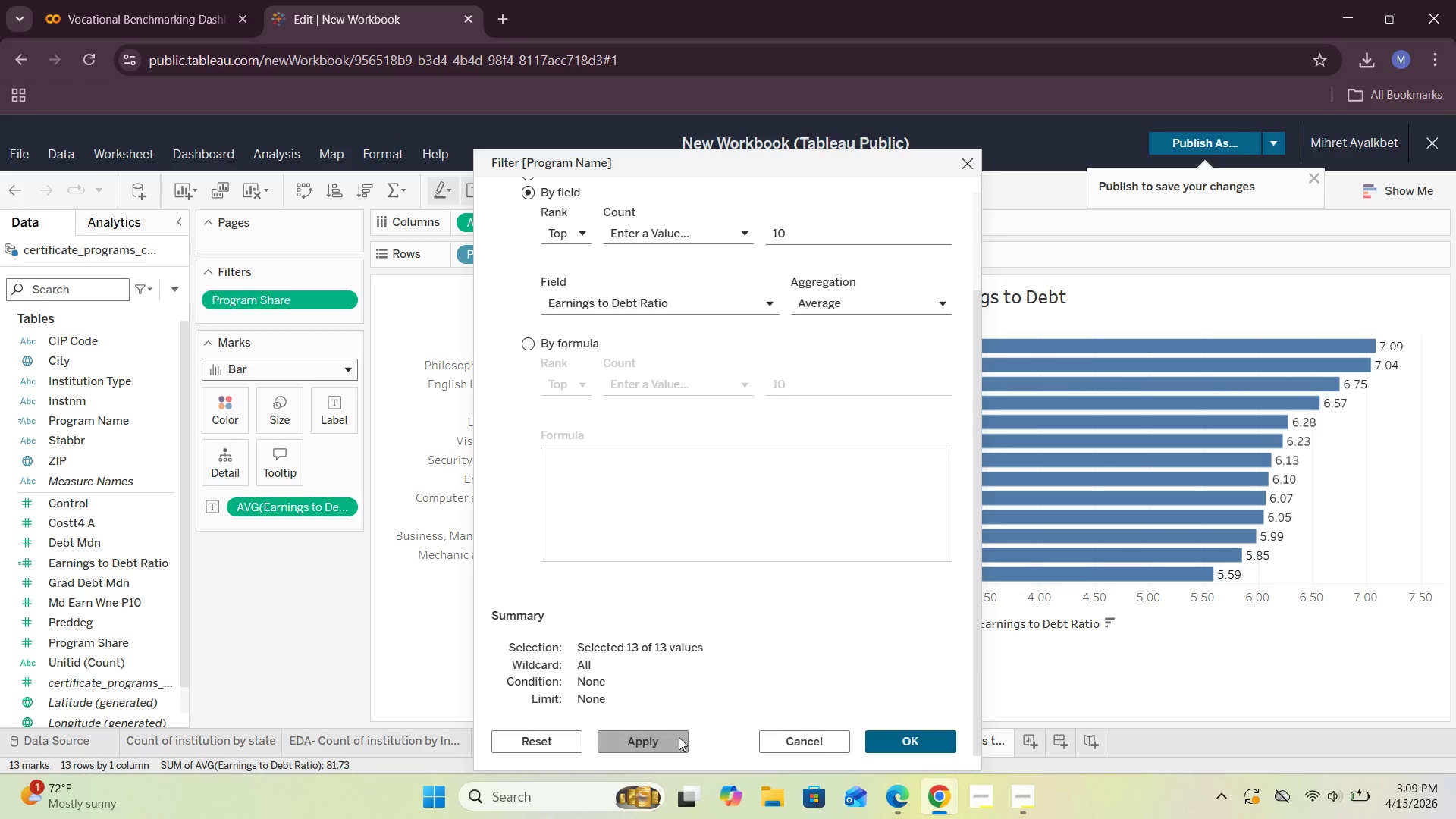 
left_click([666, 743])
 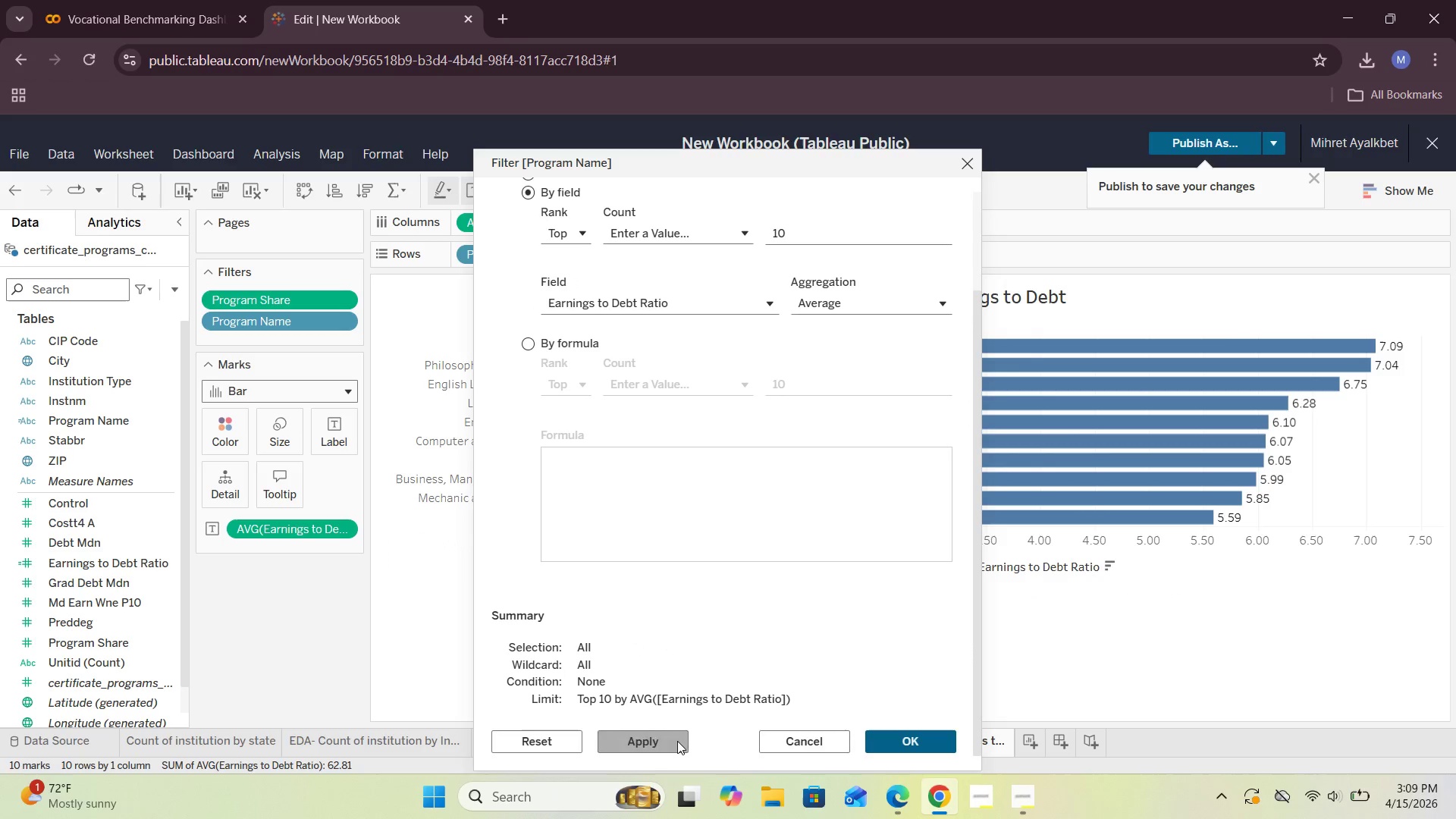 
left_click([899, 739])
 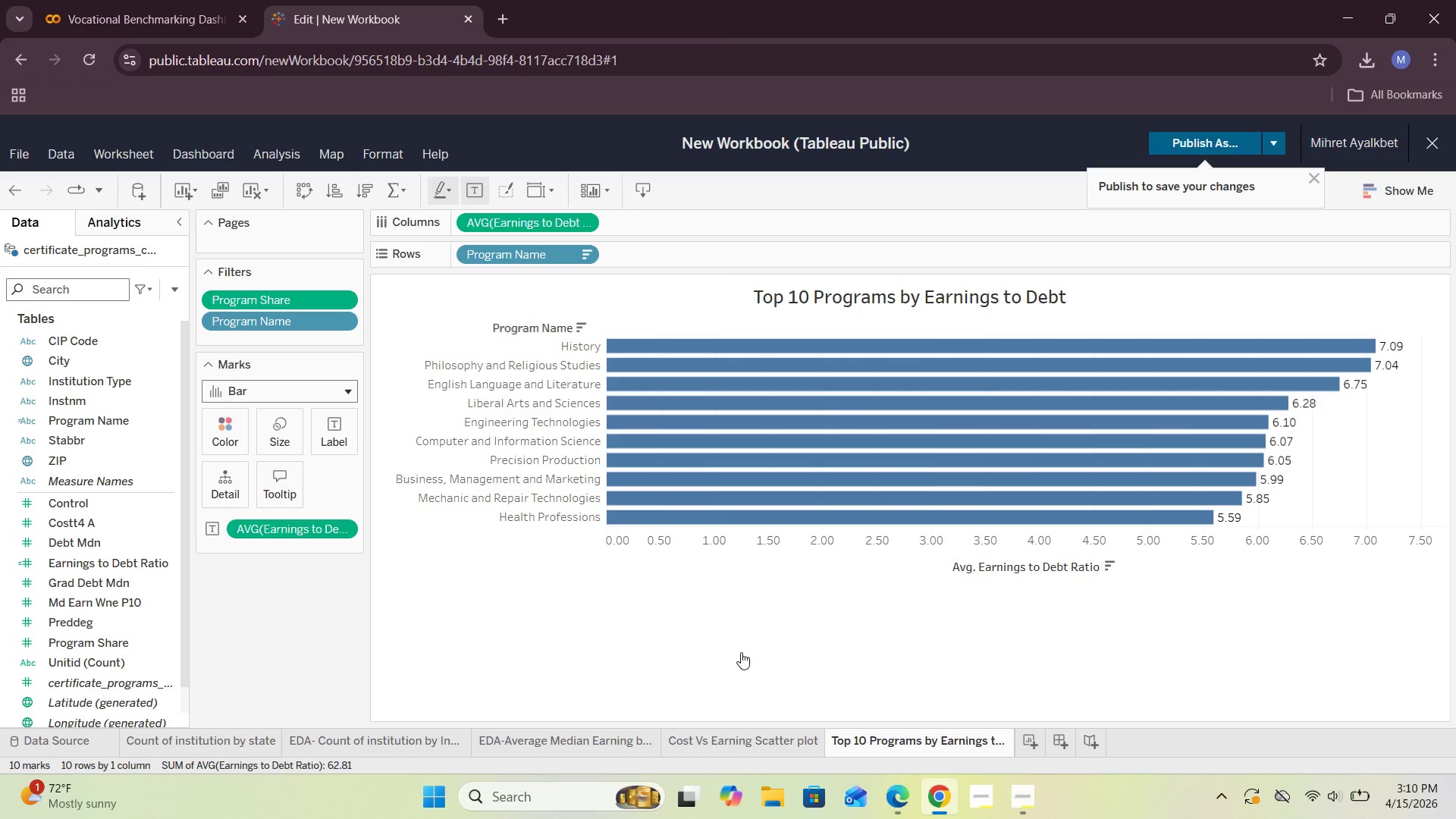 
wait(29.66)
 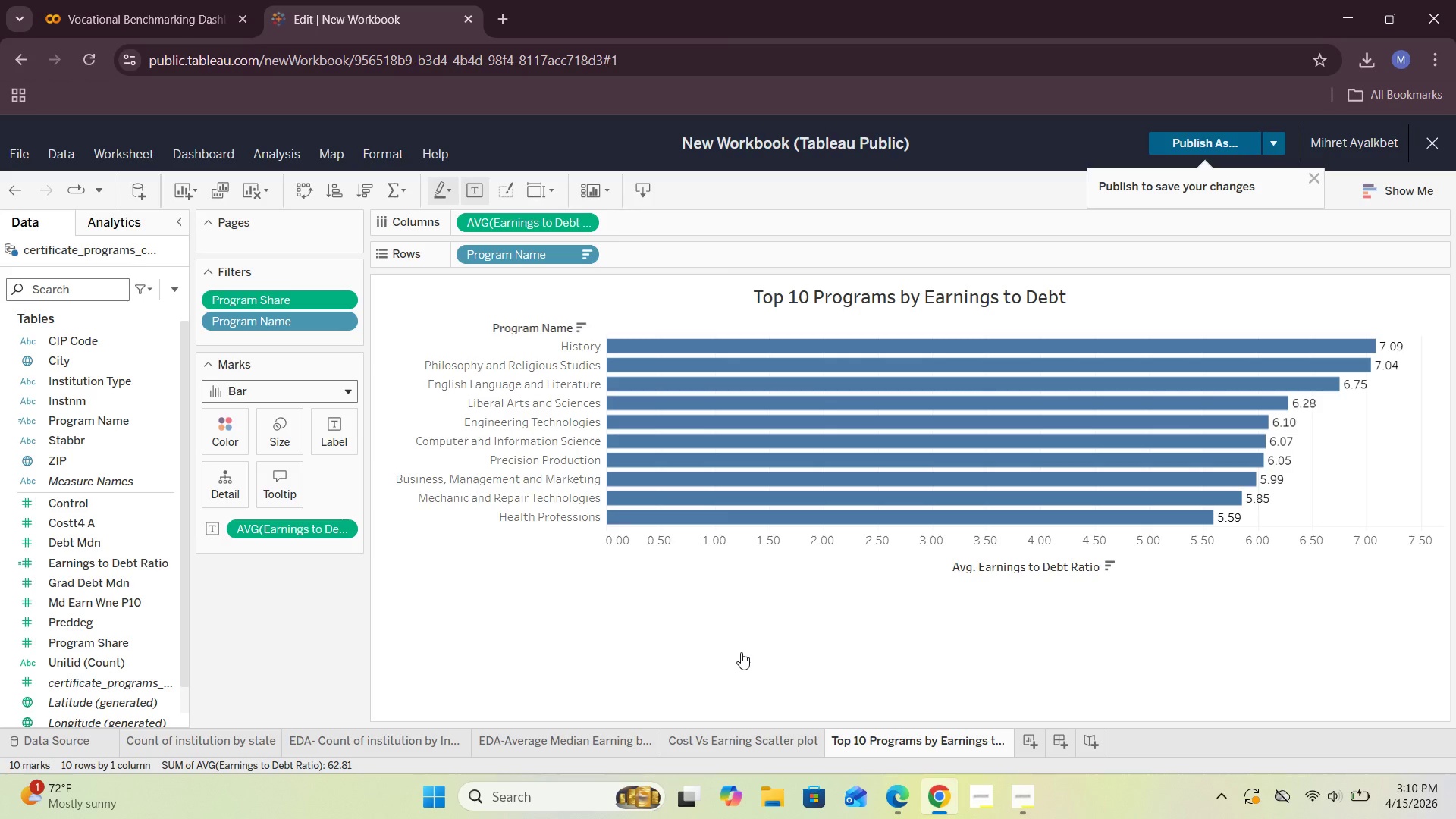 
left_click([1056, 728])